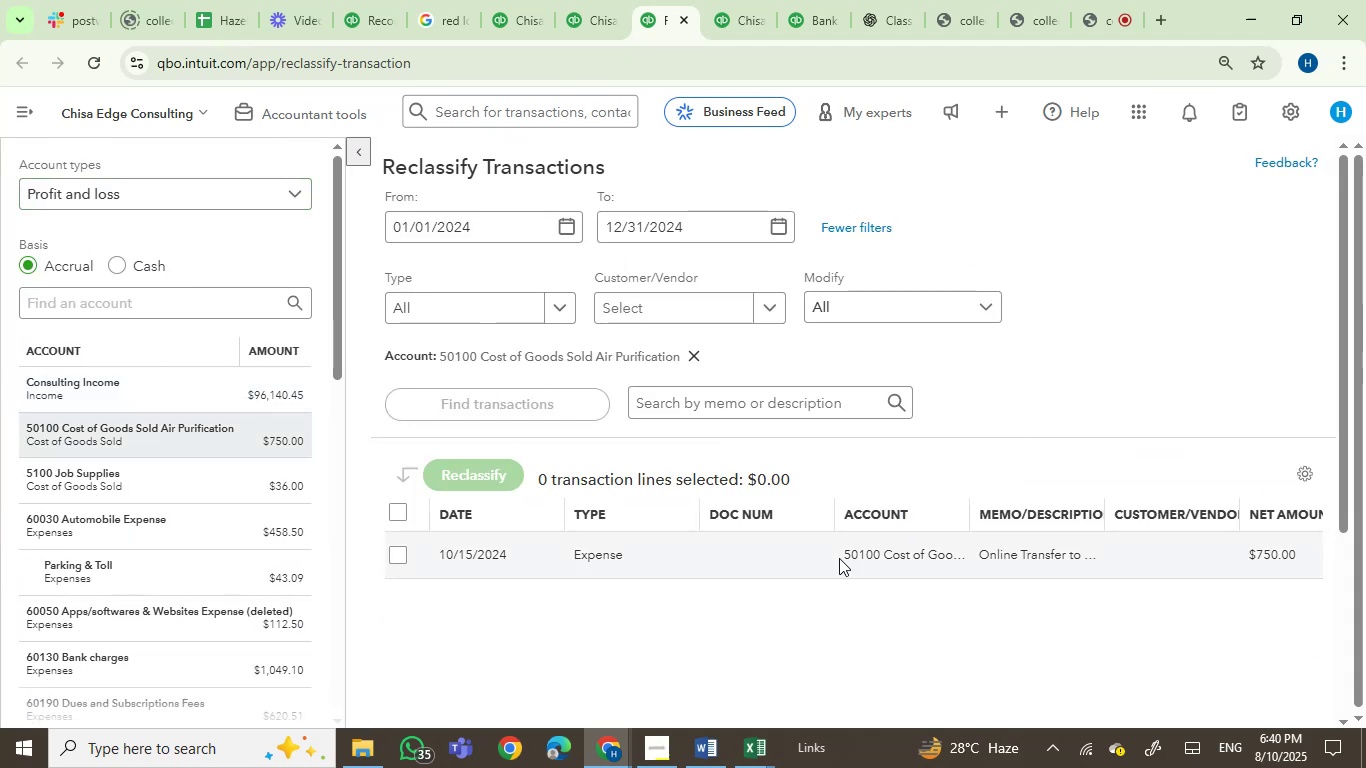 
mouse_move([1056, 563])
 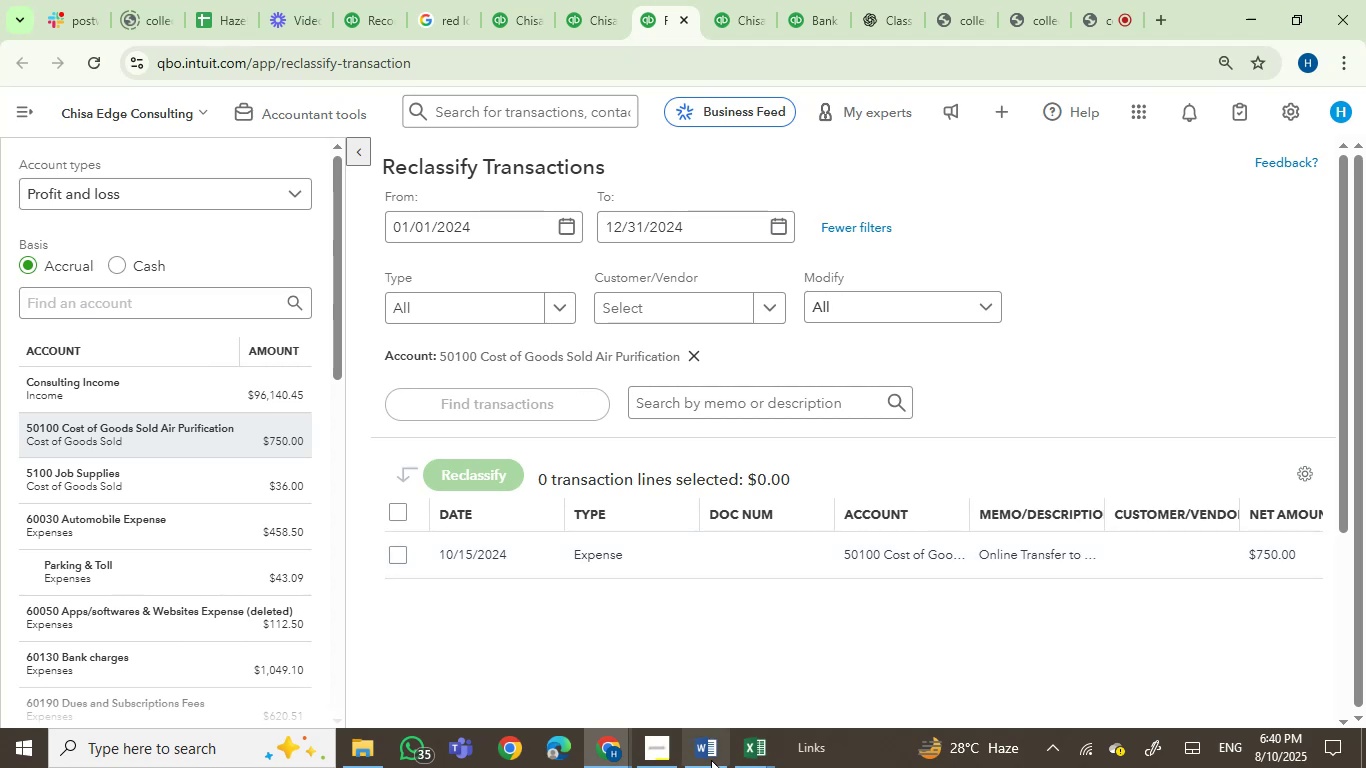 
left_click([706, 765])
 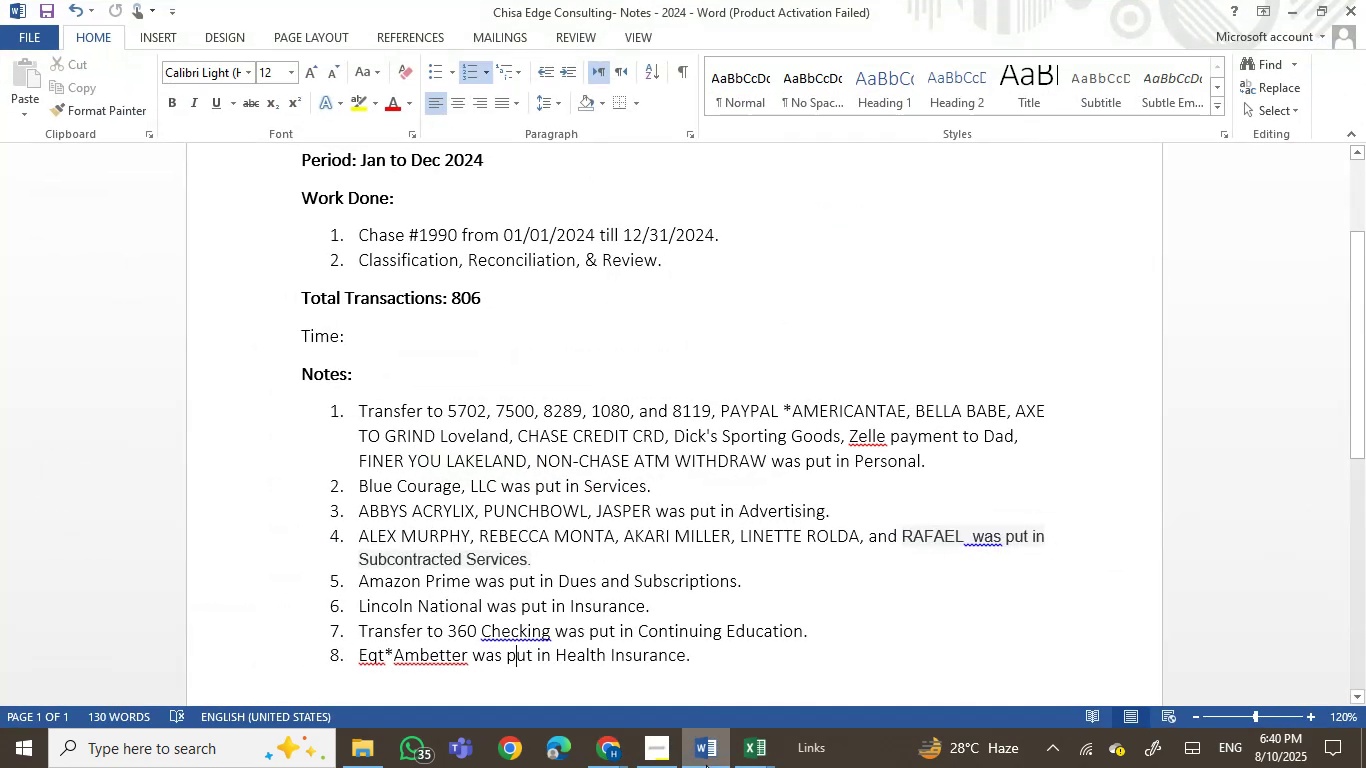 
left_click([706, 765])
 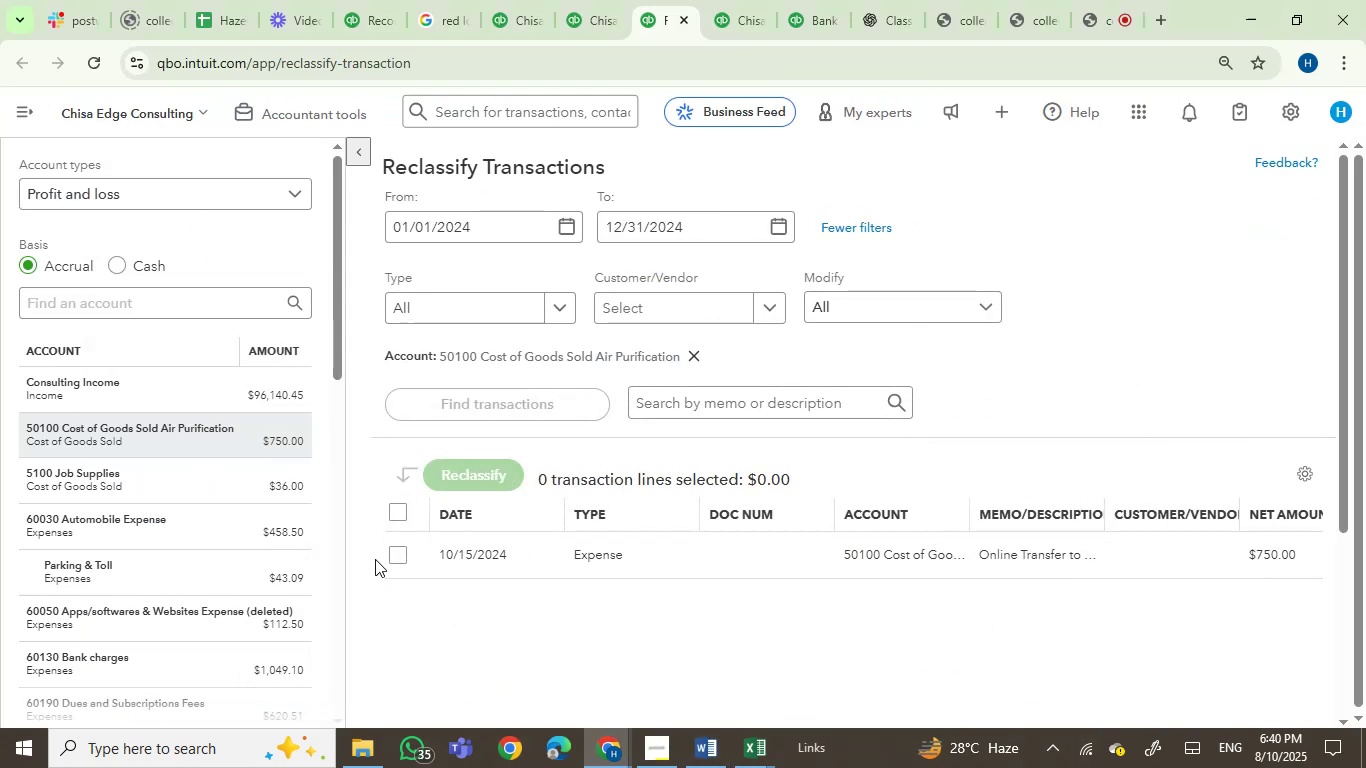 
left_click([397, 548])
 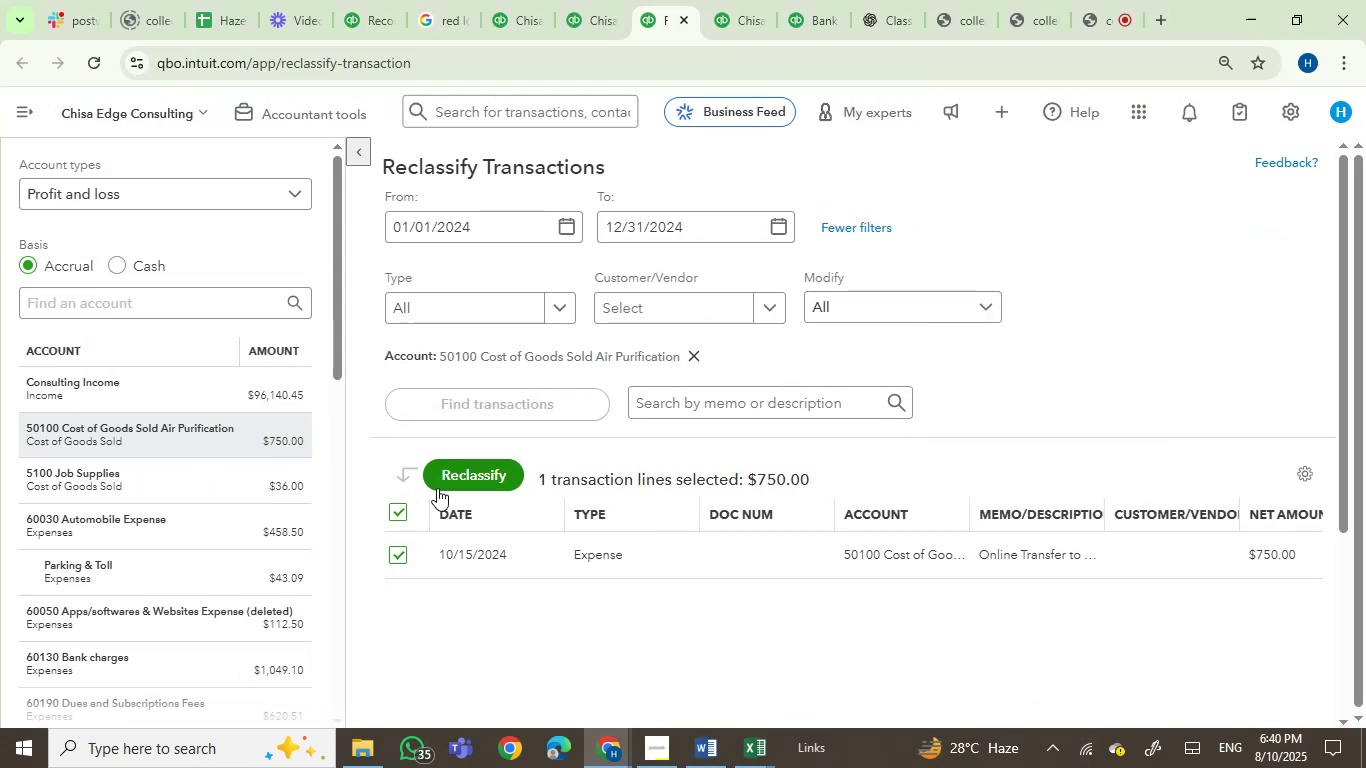 
left_click([461, 482])
 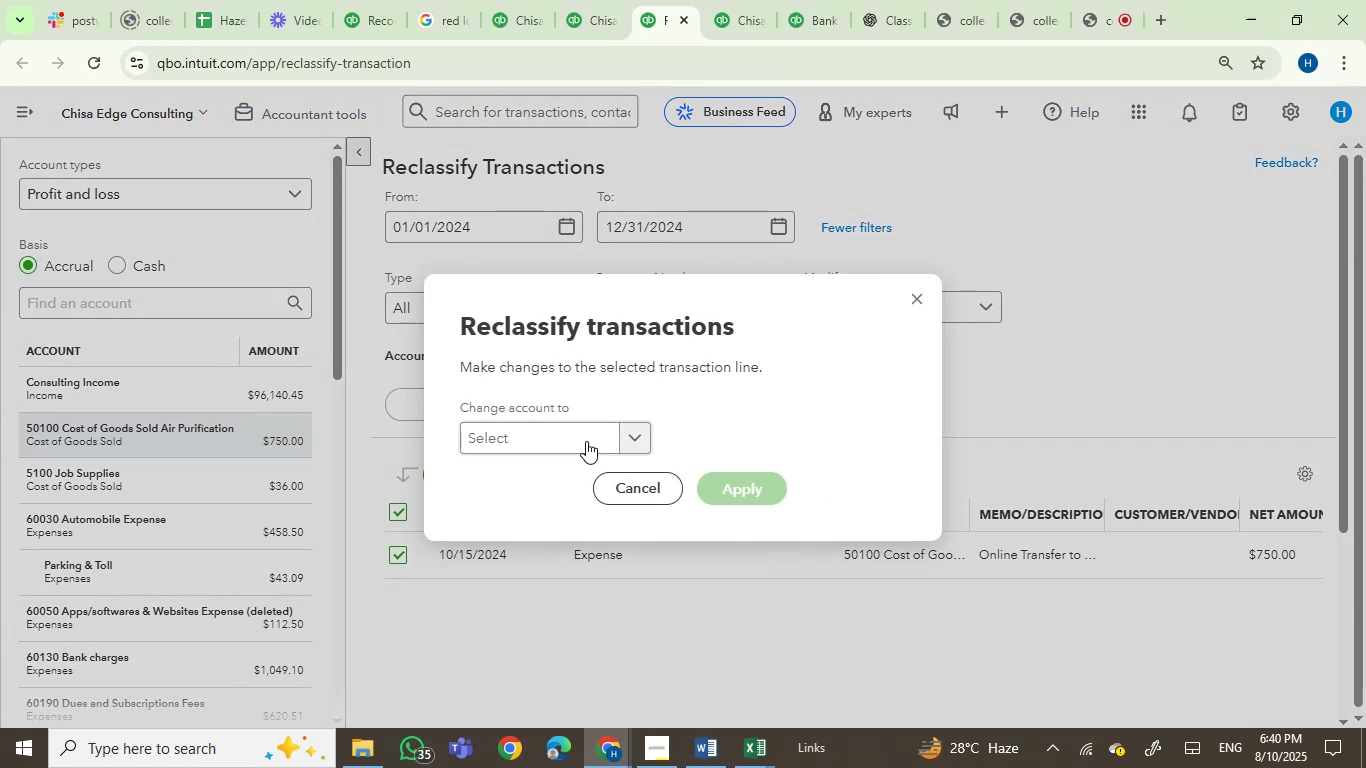 
left_click([566, 434])
 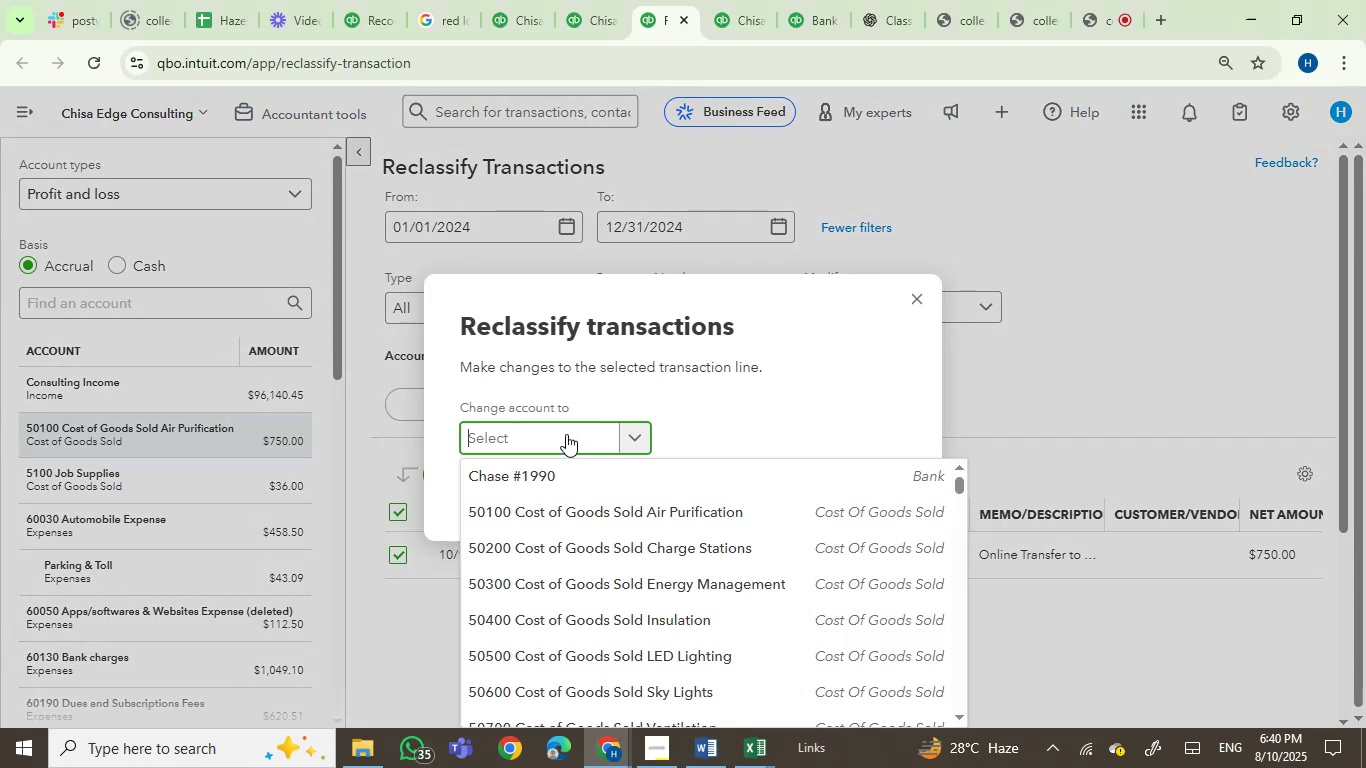 
type(owner)
 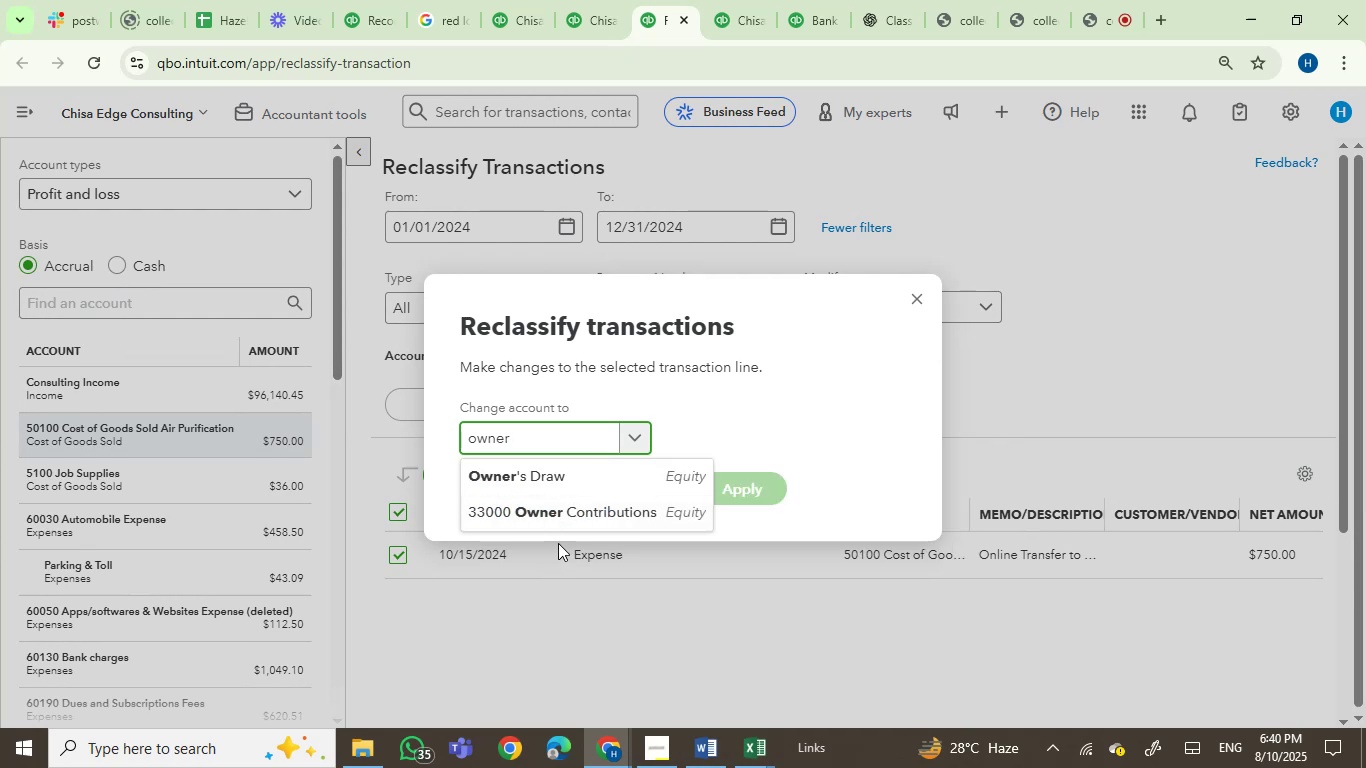 
left_click([568, 473])
 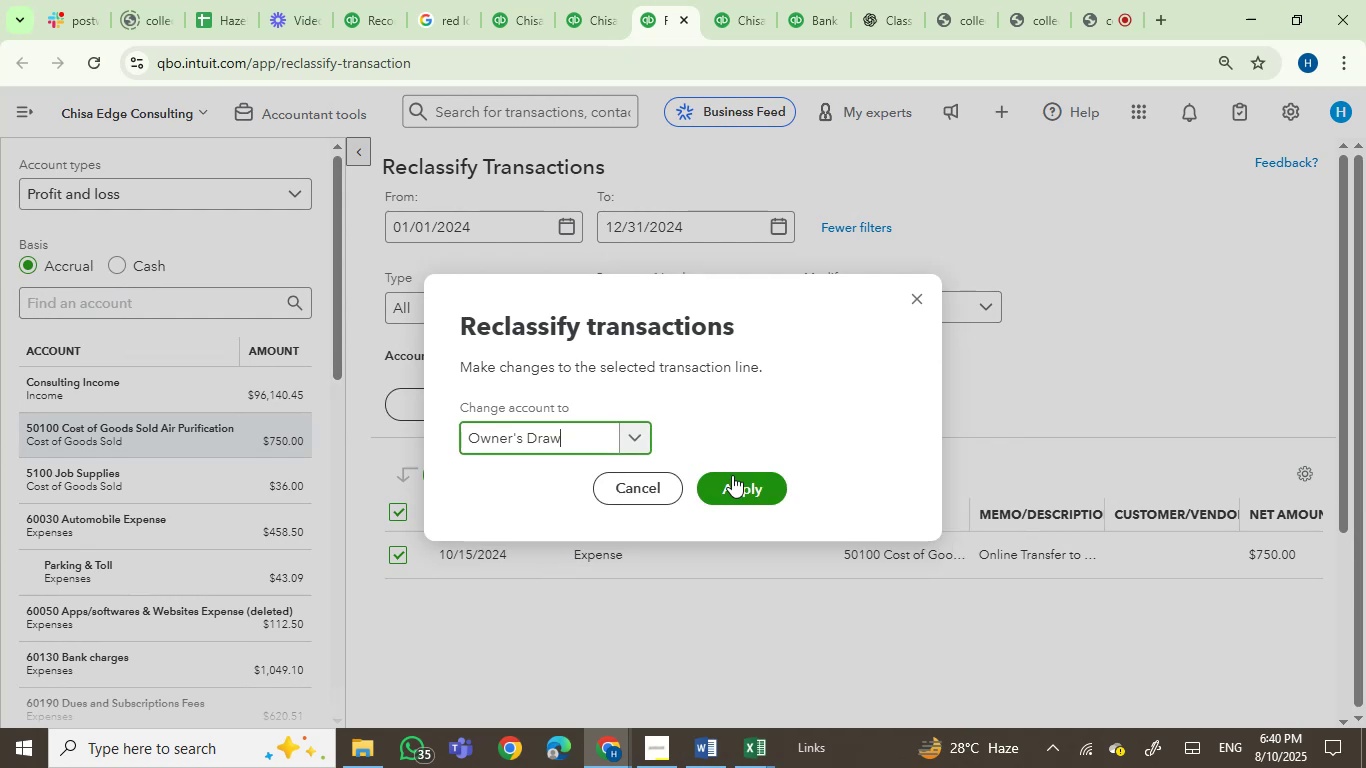 
left_click([744, 477])
 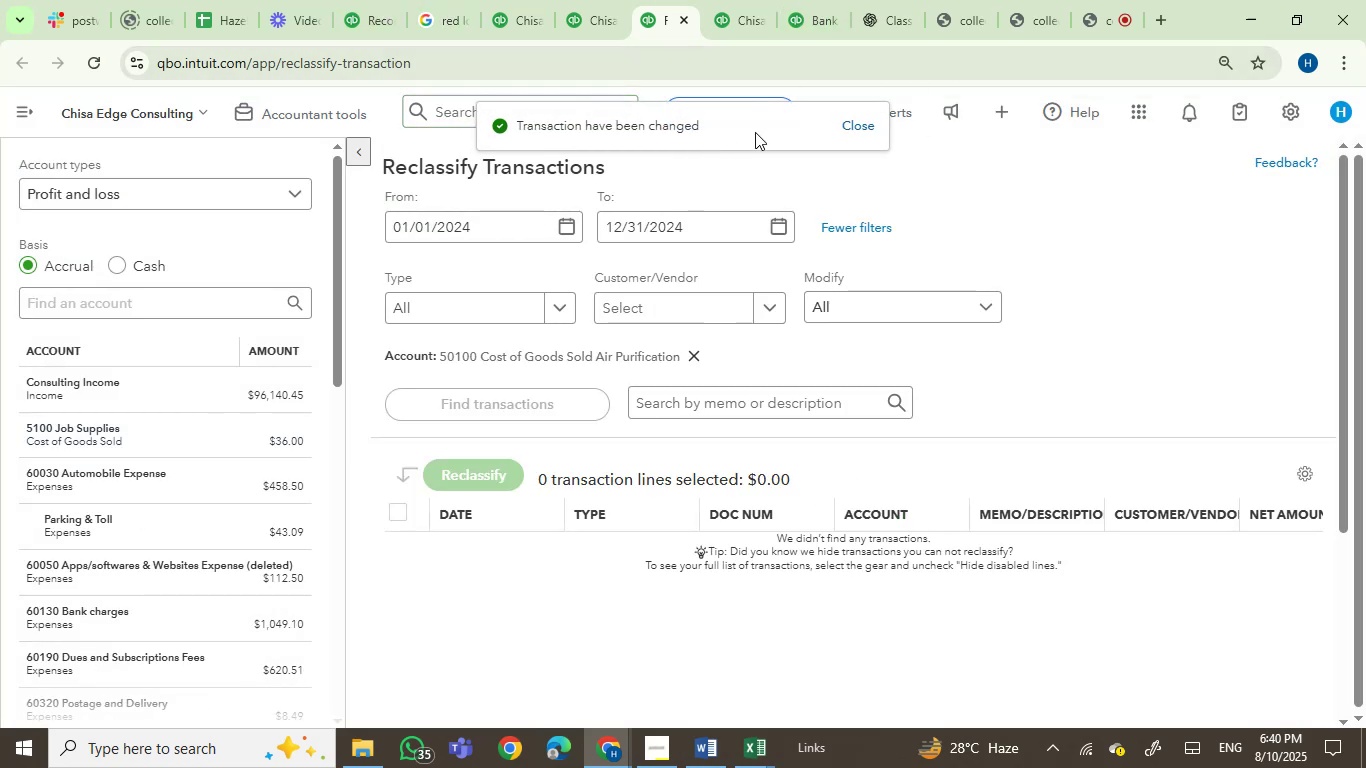 
wait(5.47)
 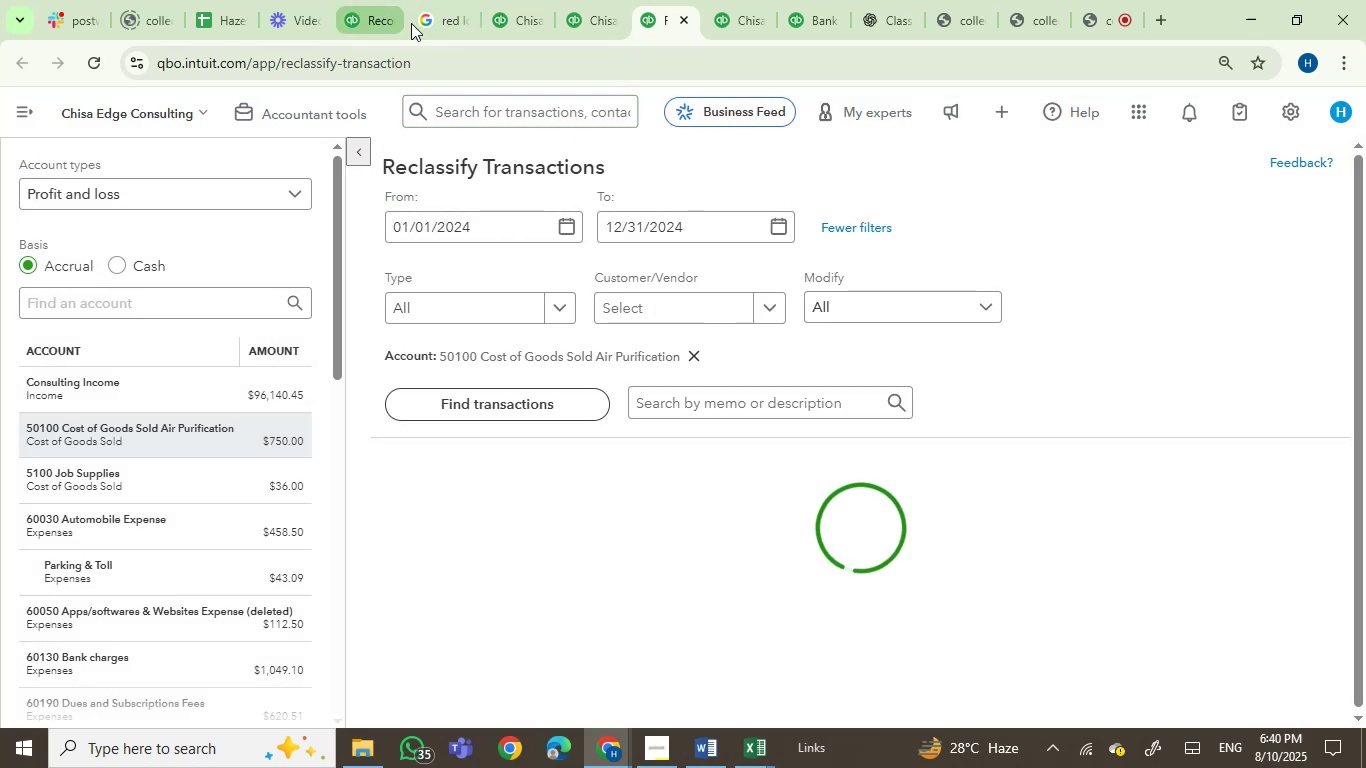 
left_click([813, 0])
 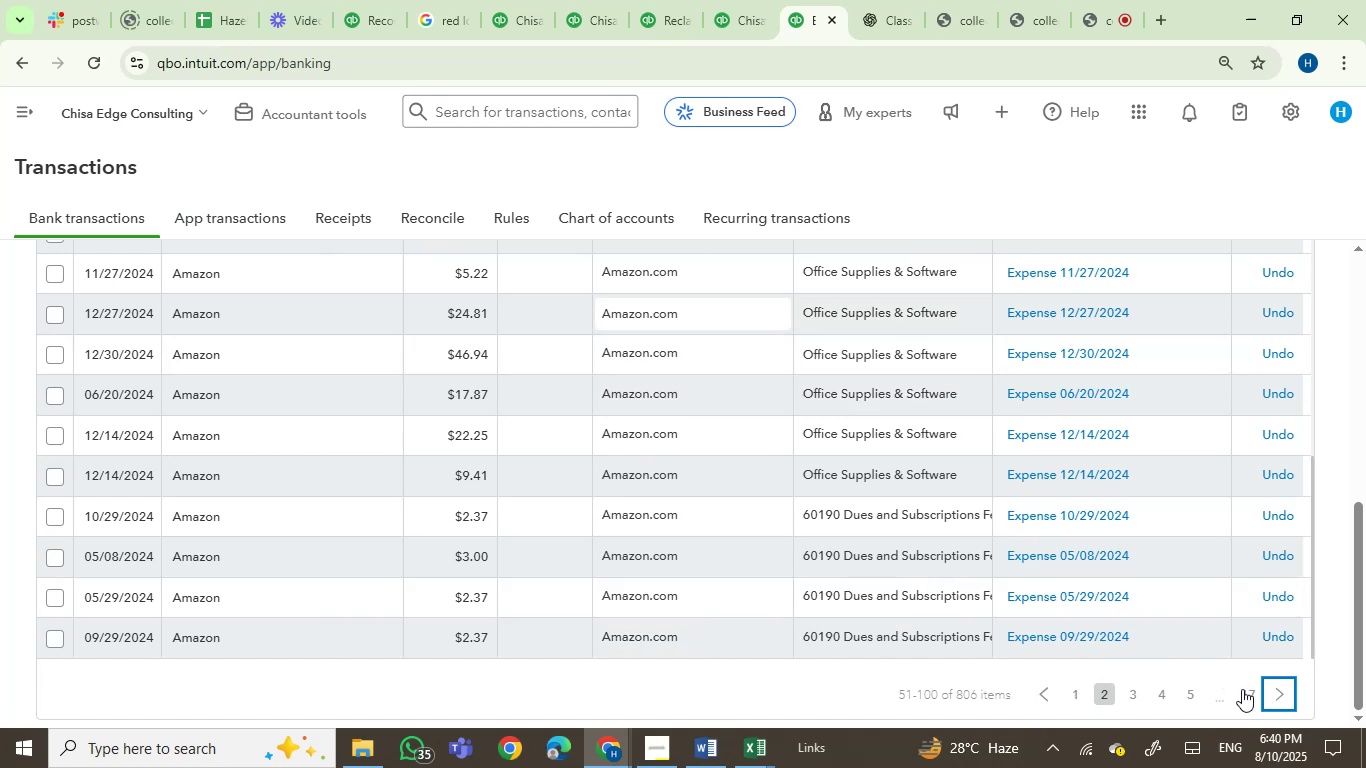 
scroll: coordinate [1062, 536], scroll_direction: up, amount: 13.0
 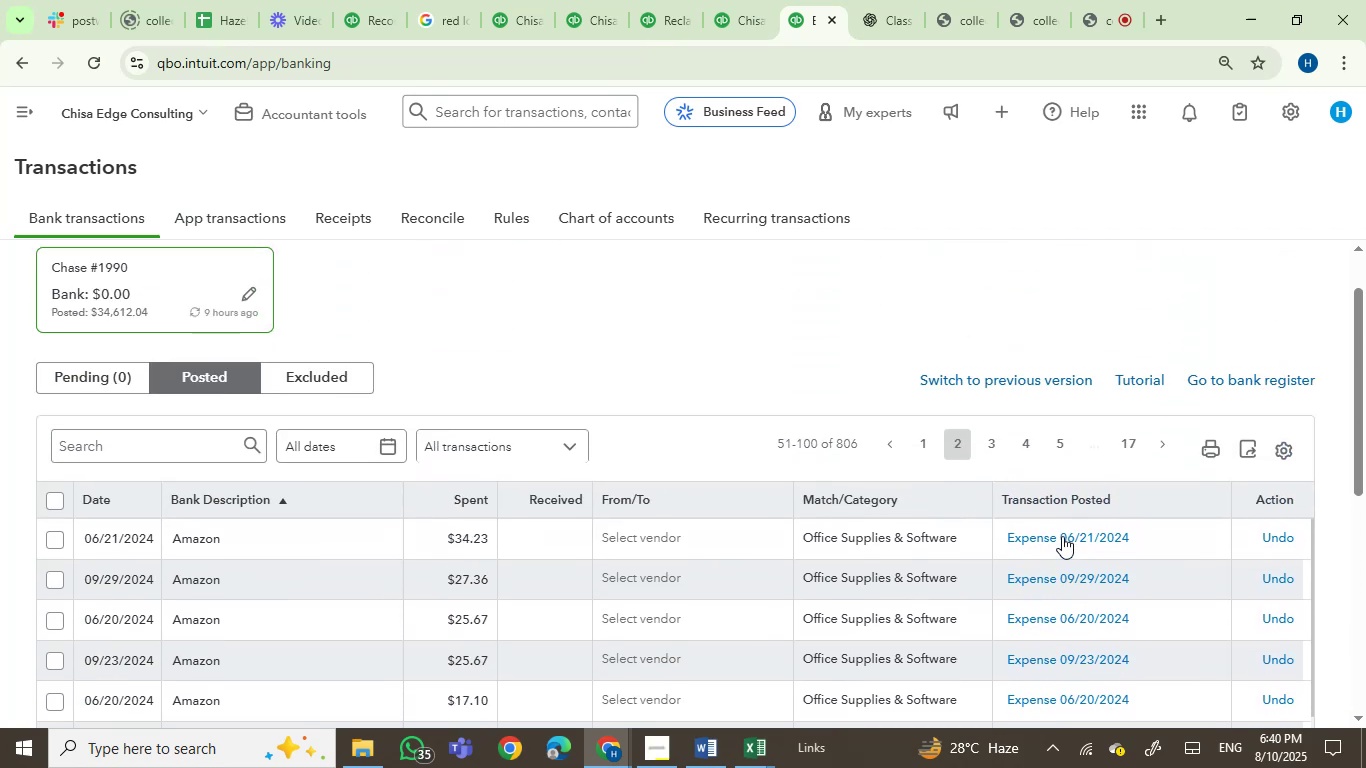 
scroll: coordinate [1128, 554], scroll_direction: down, amount: 25.0
 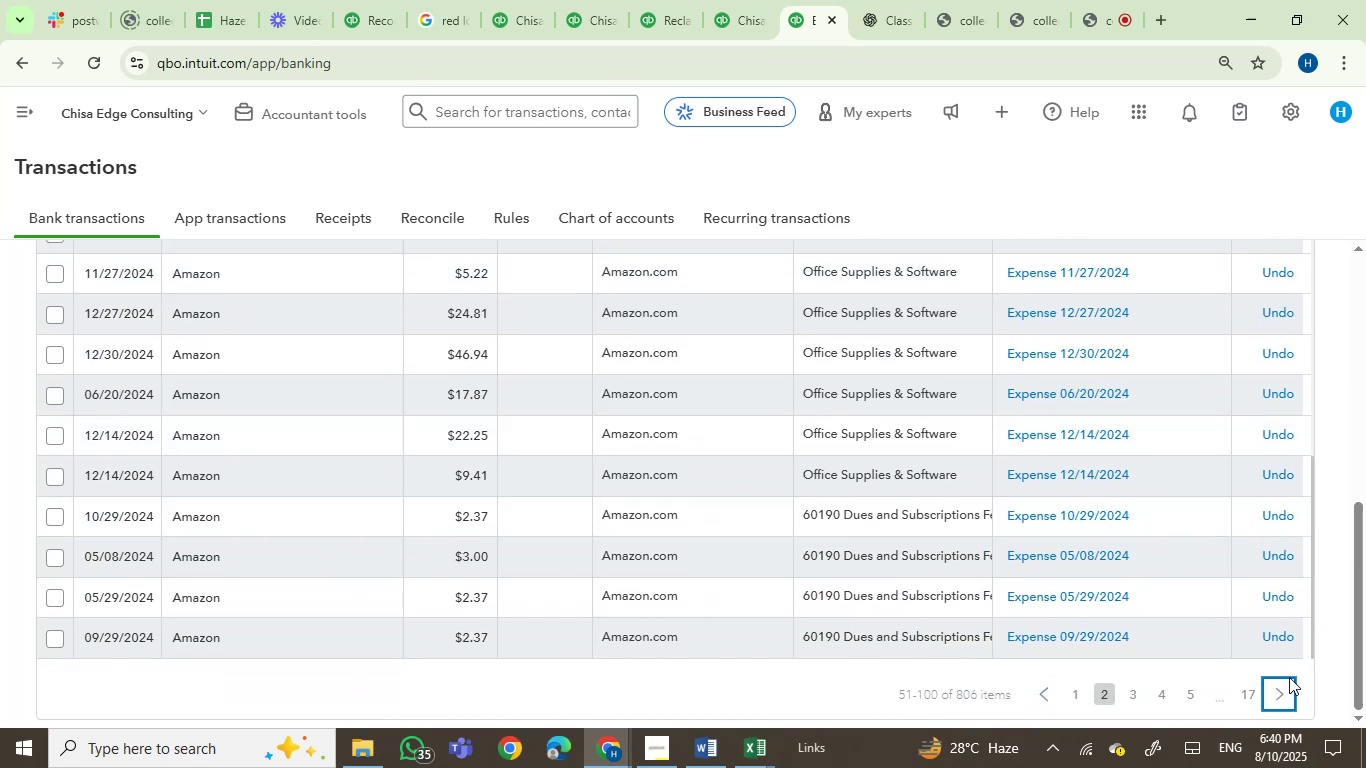 
left_click_drag(start_coordinate=[1363, 632], to_coordinate=[1358, 351])
 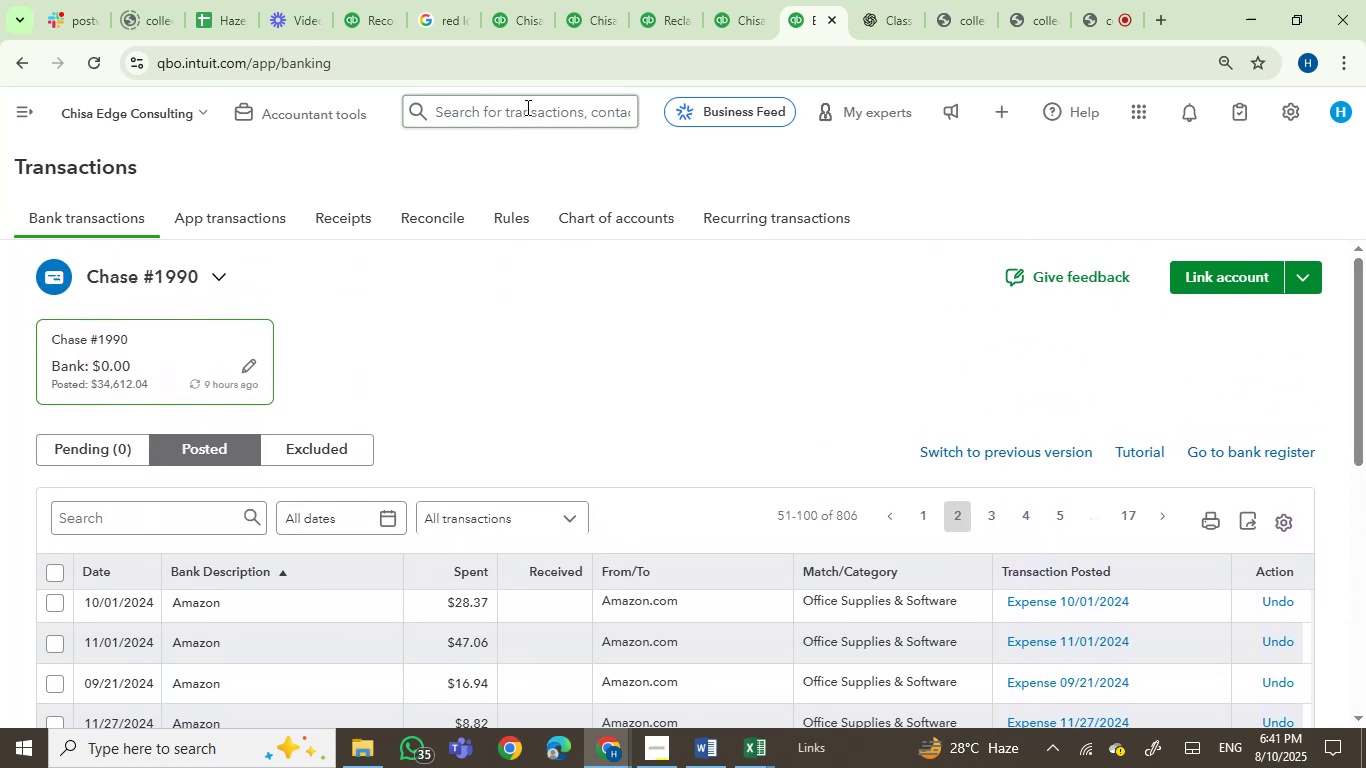 
left_click([526, 108])
 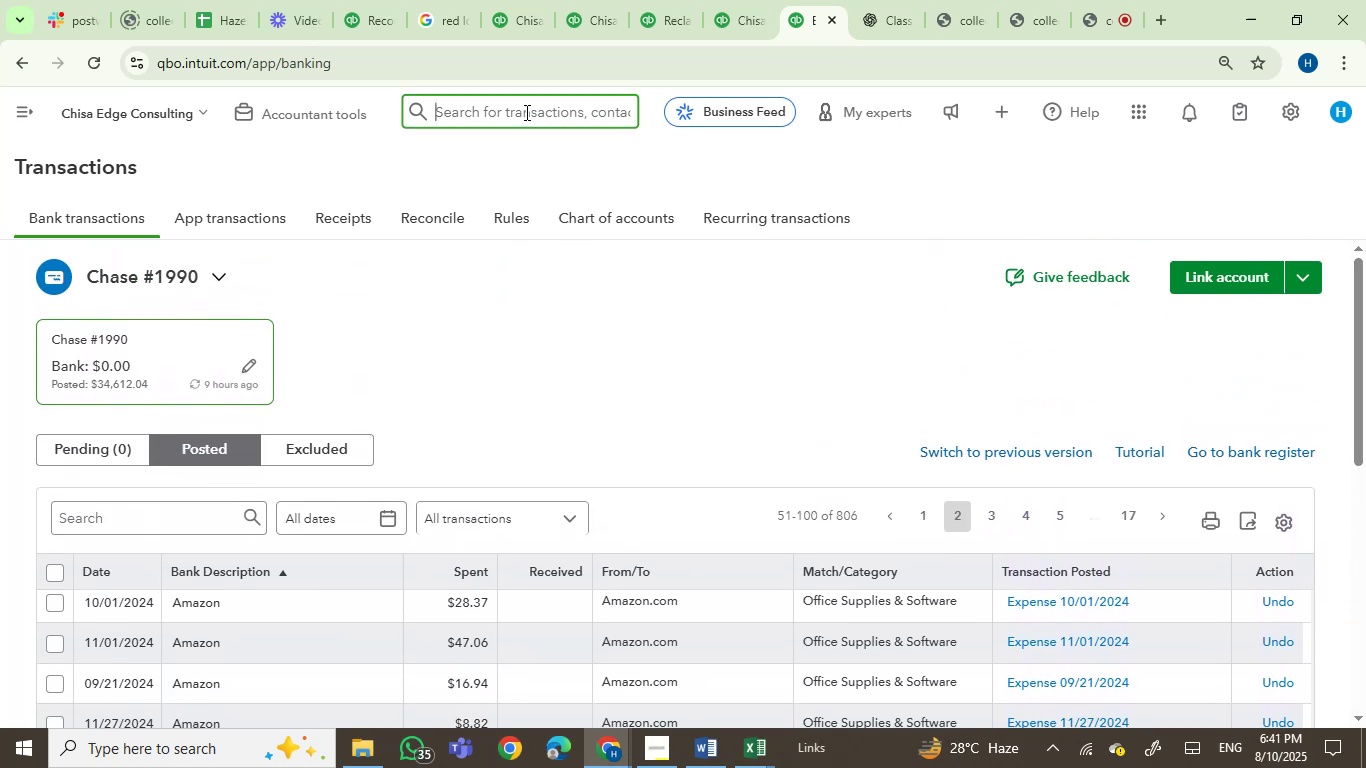 
key(Numpad8)
 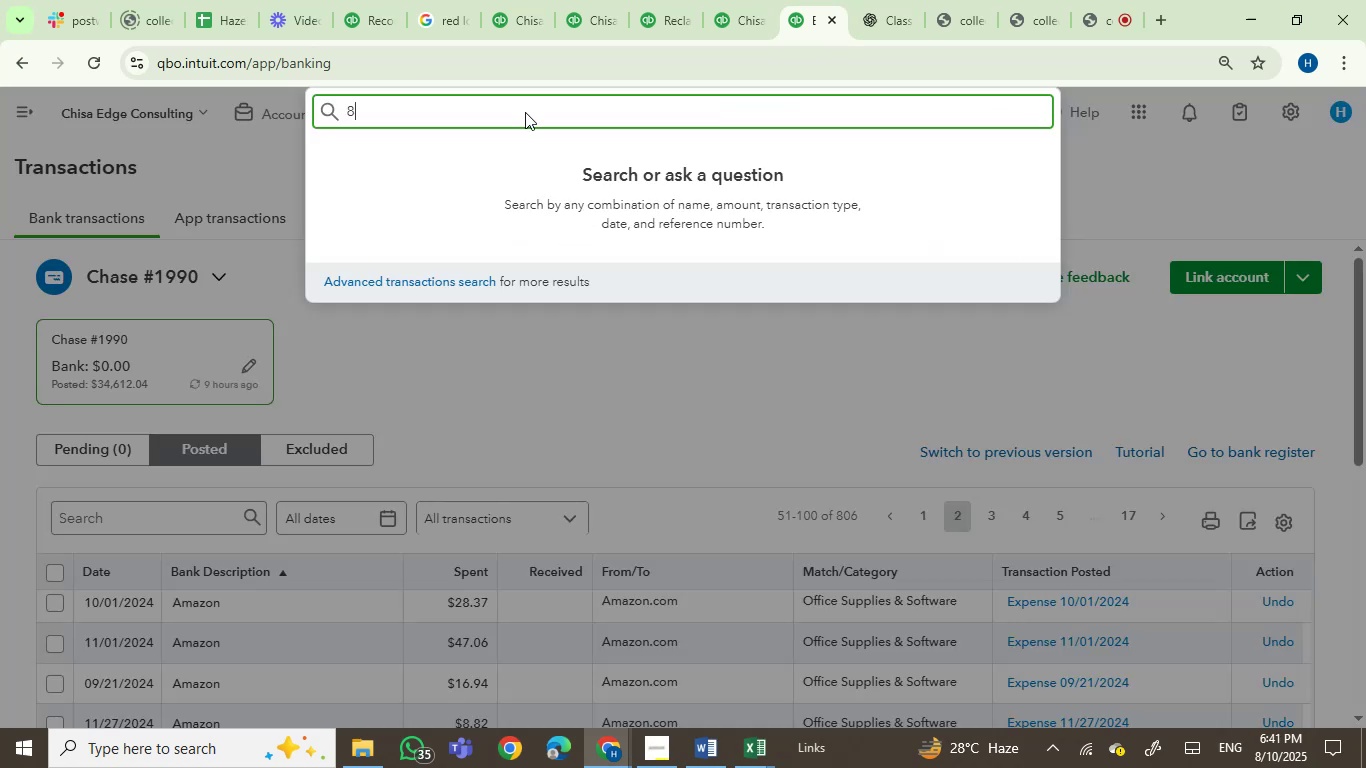 
key(Numpad0)
 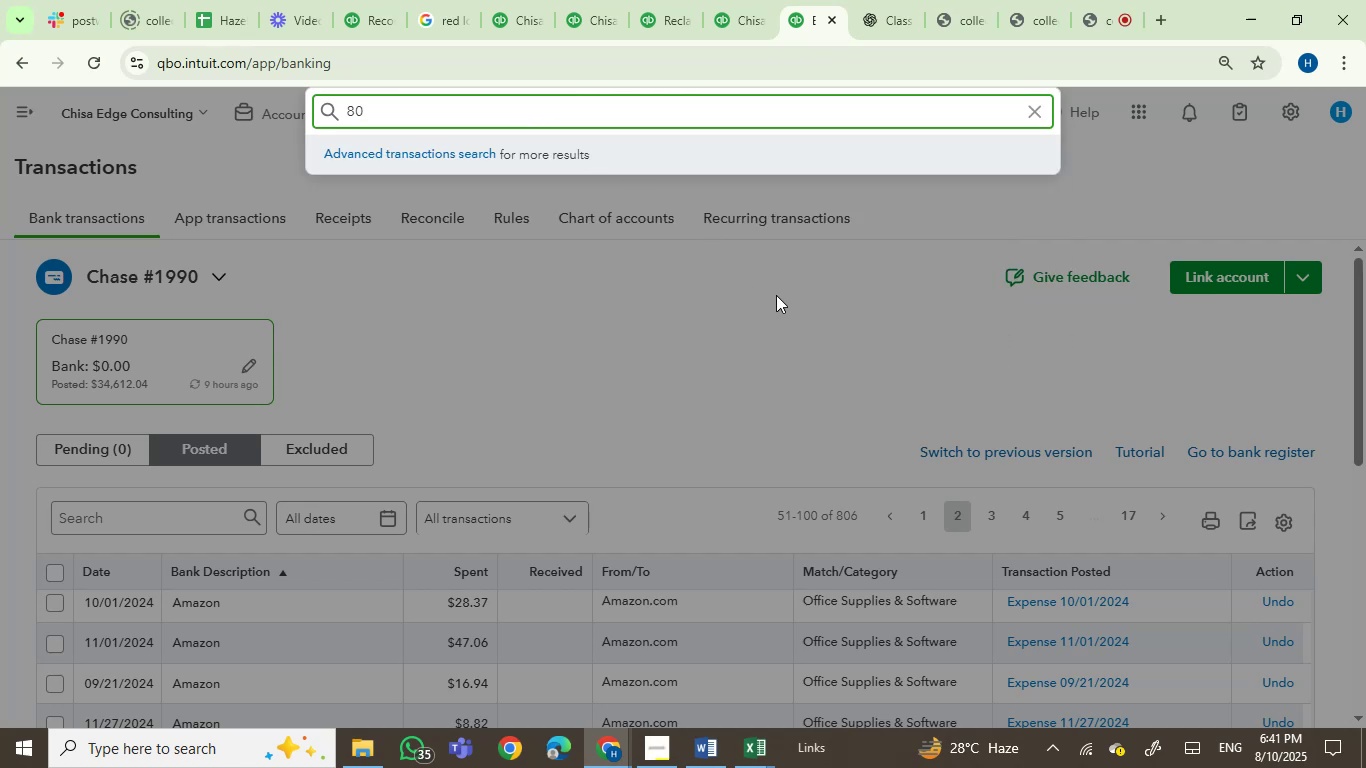 
key(Enter)
 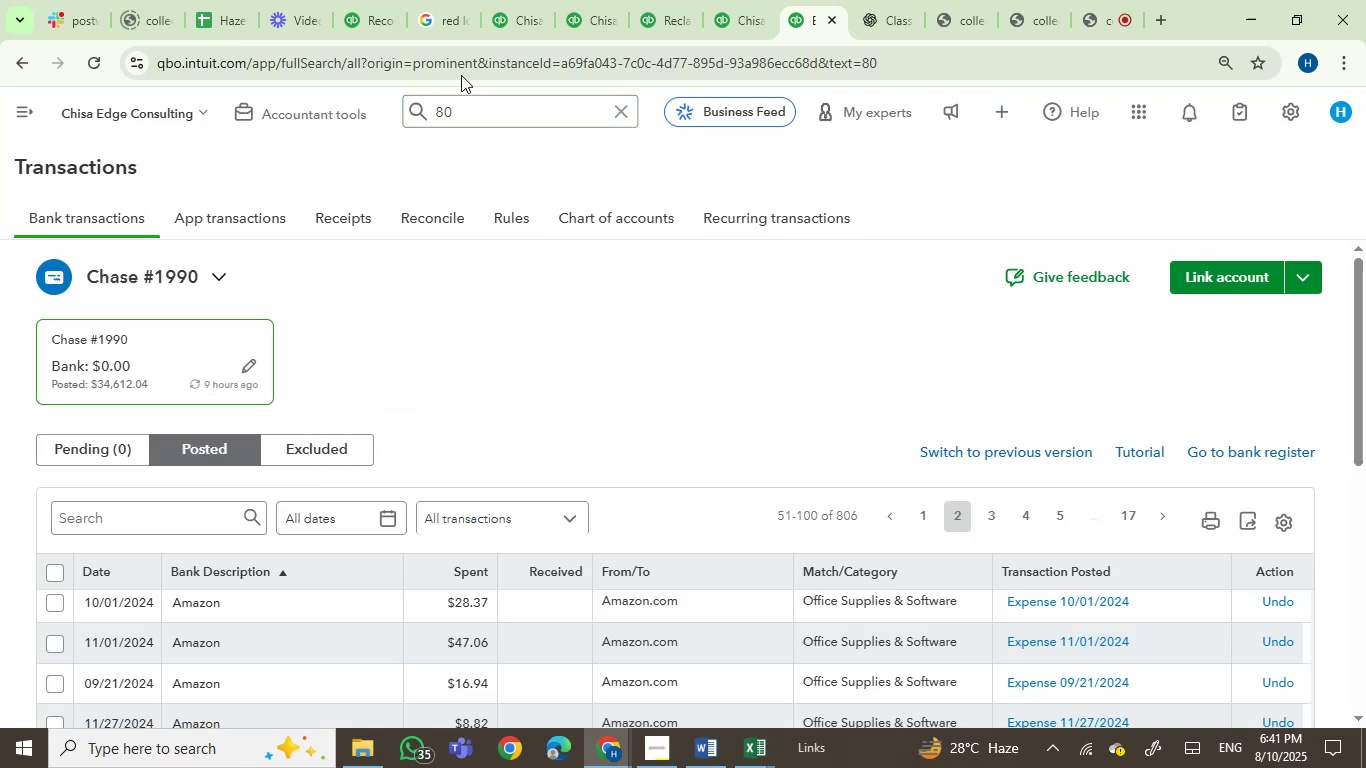 
left_click([464, 114])
 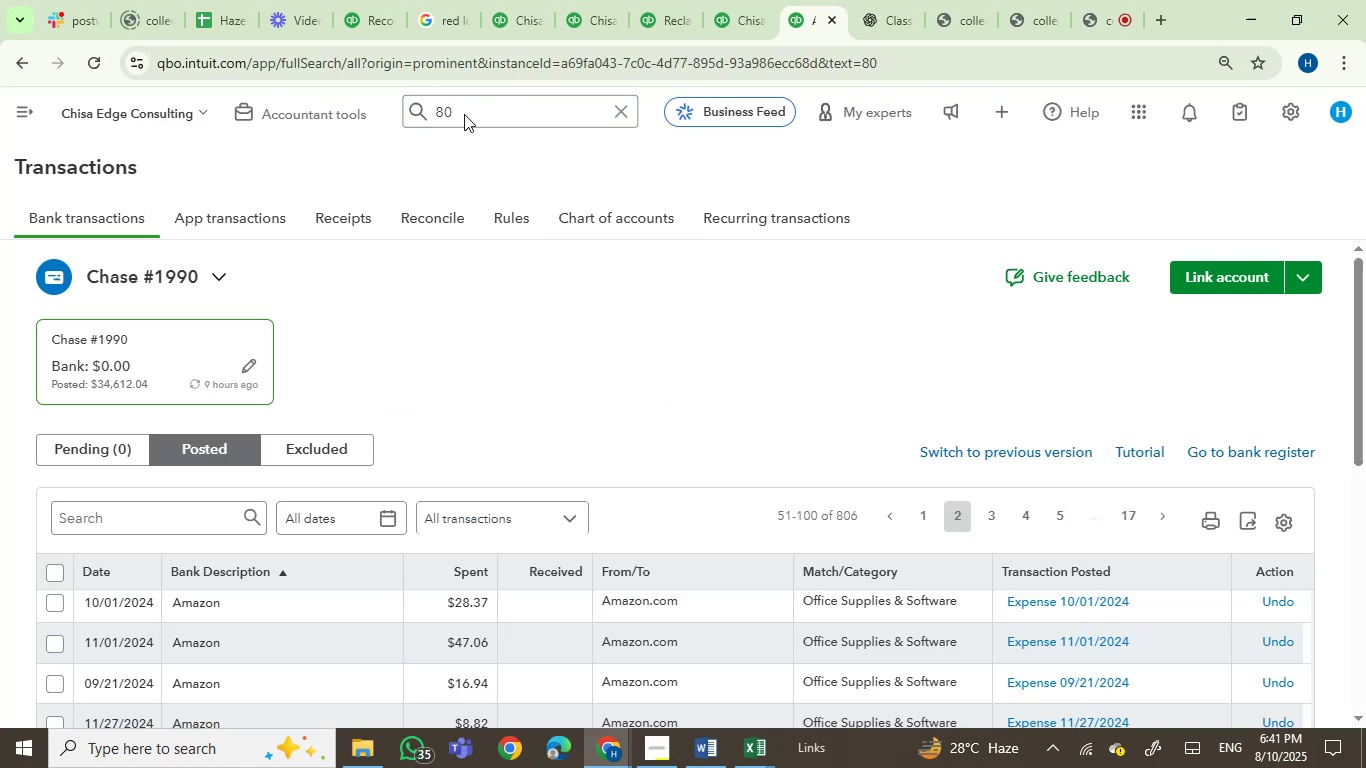 
mouse_move([481, 133])
 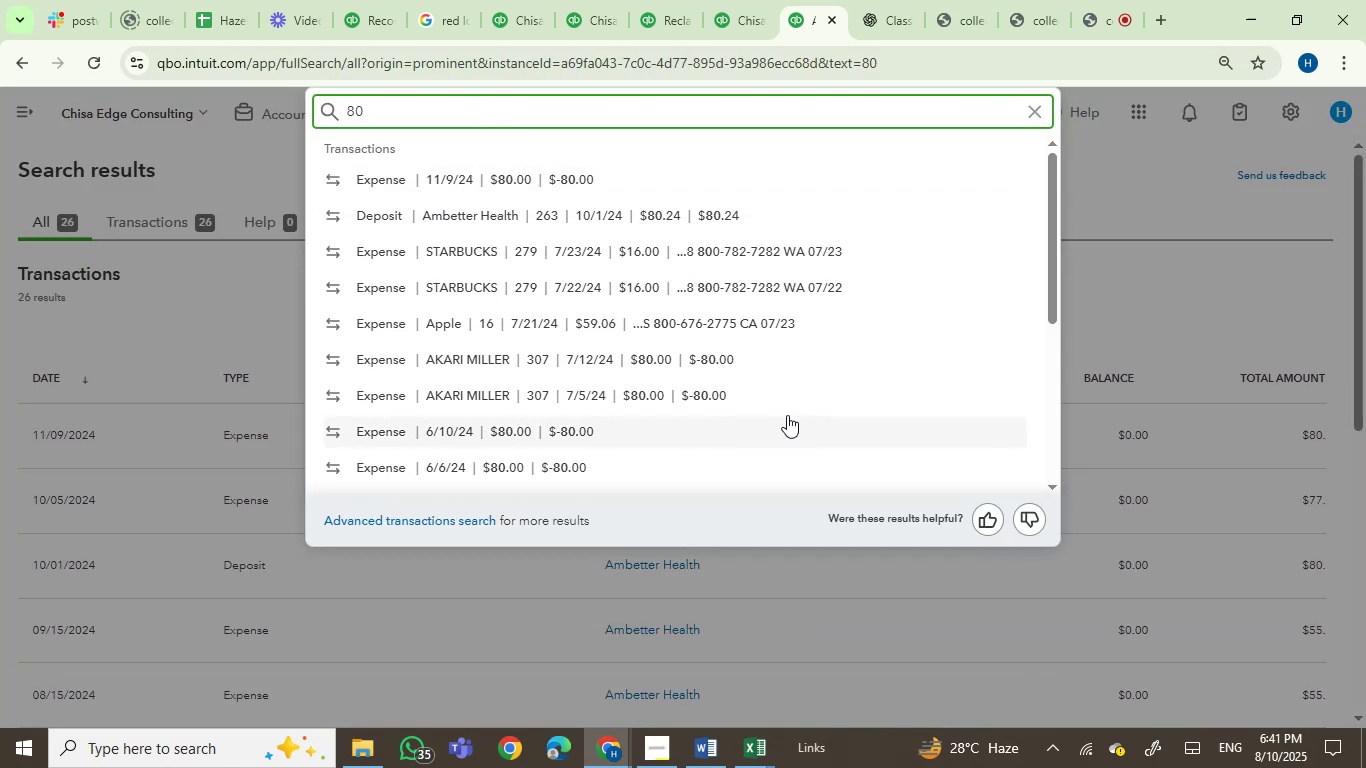 
left_click([1214, 206])
 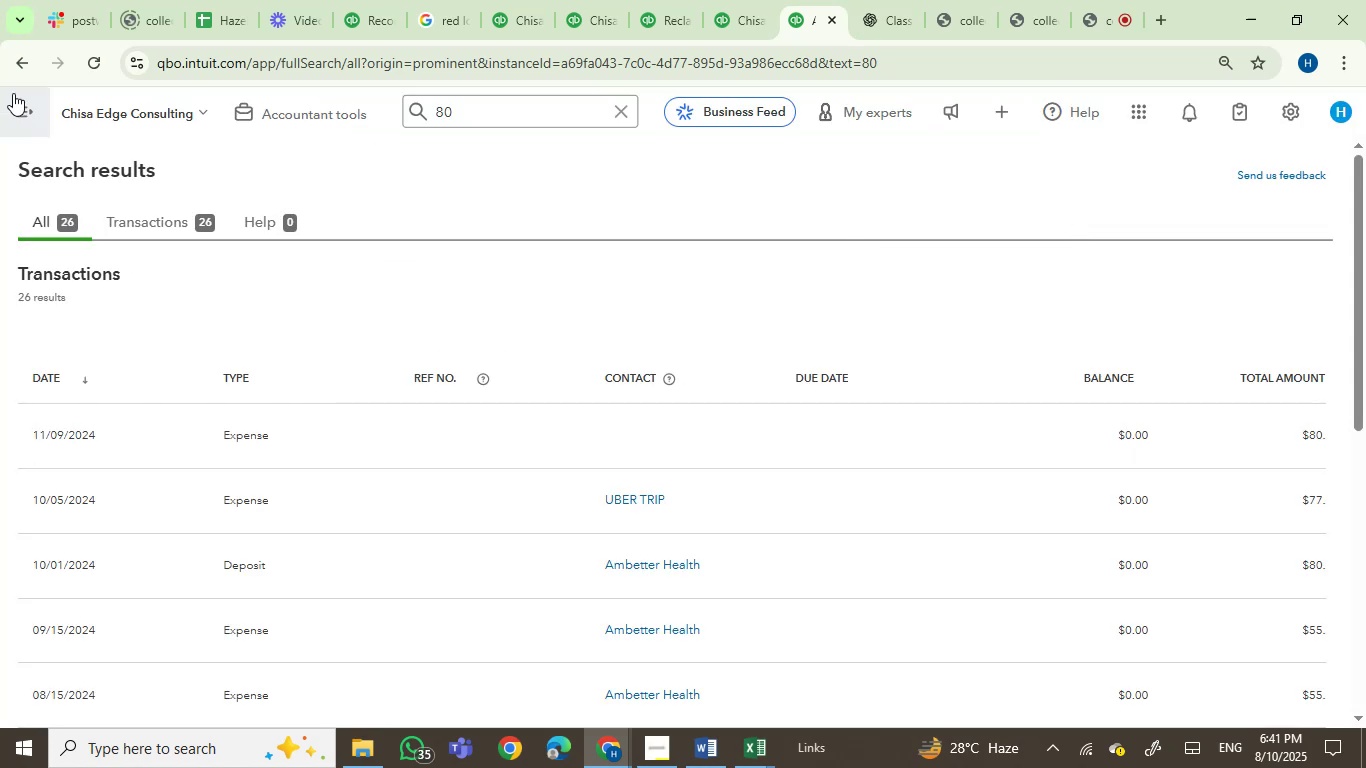 
left_click([29, 71])
 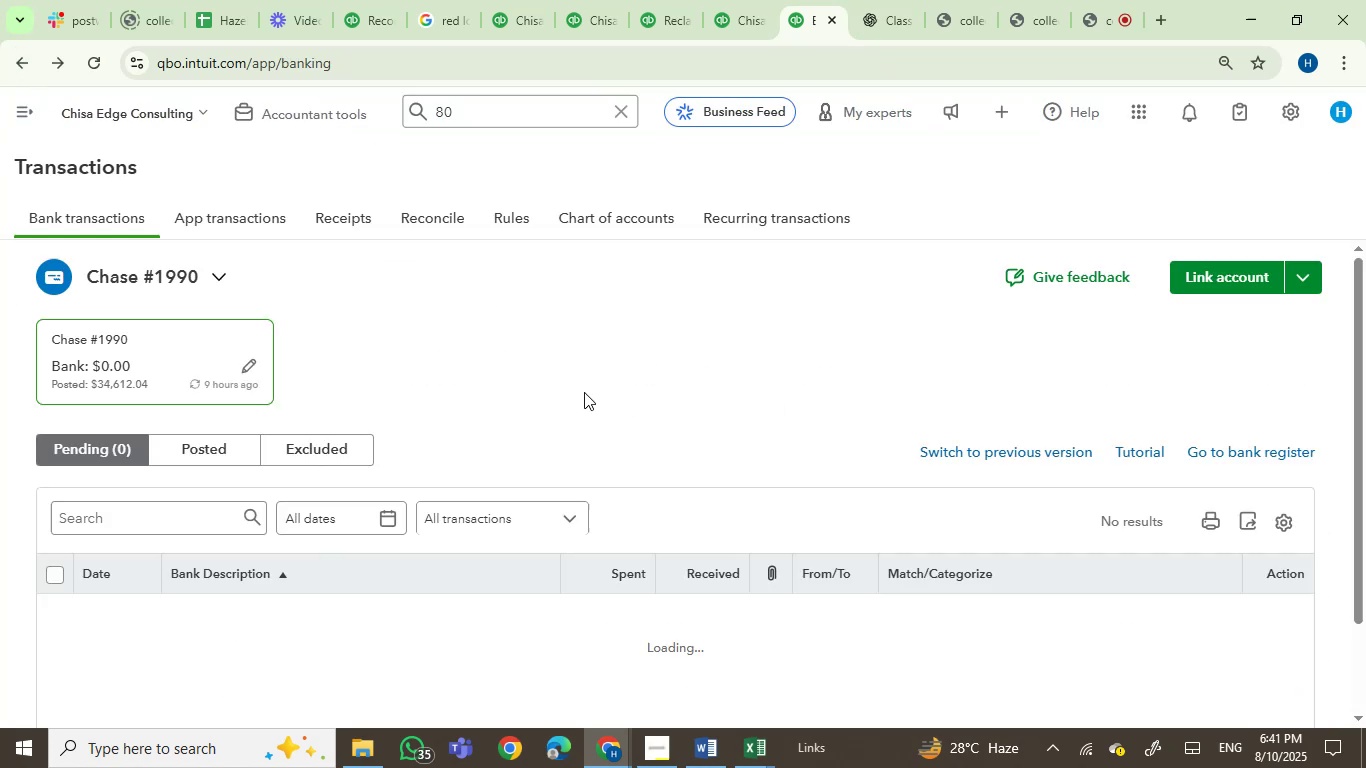 
scroll: coordinate [663, 355], scroll_direction: down, amount: 1.0
 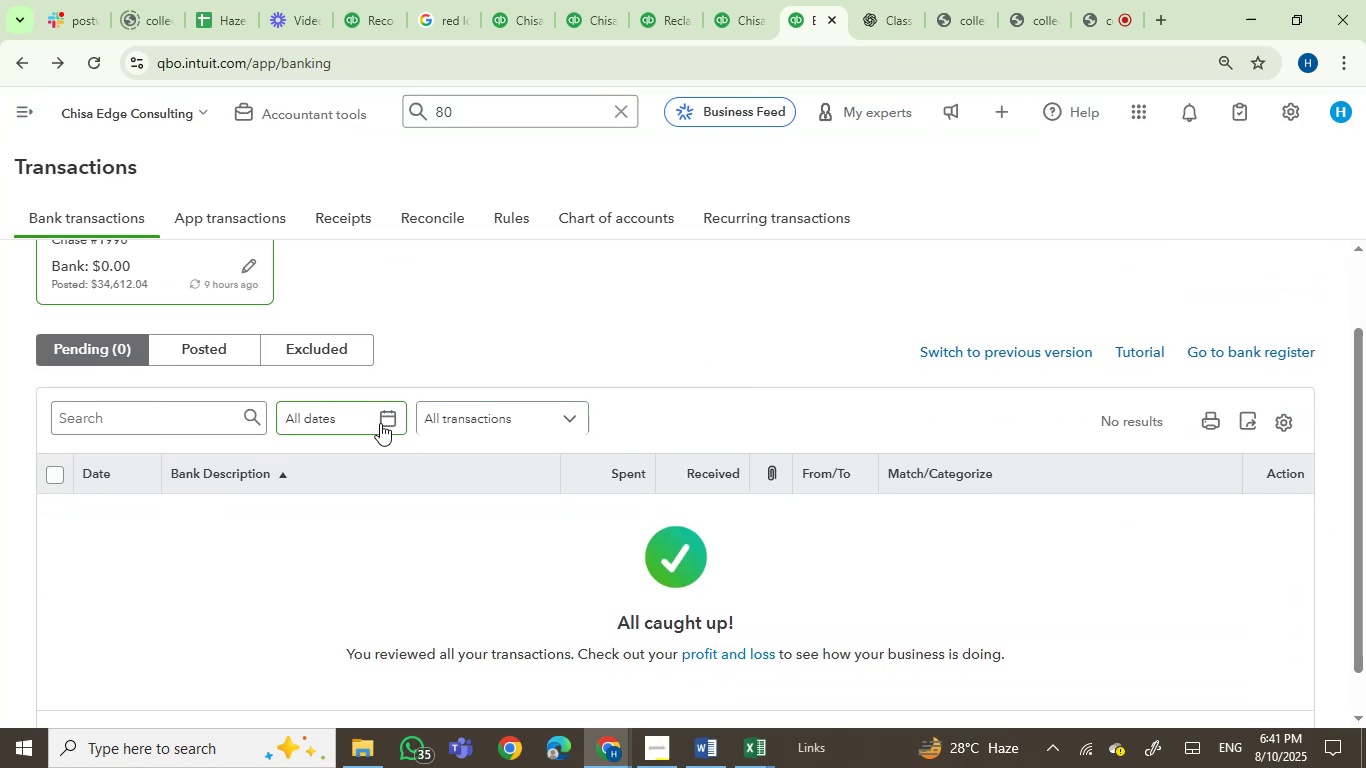 
left_click([216, 361])
 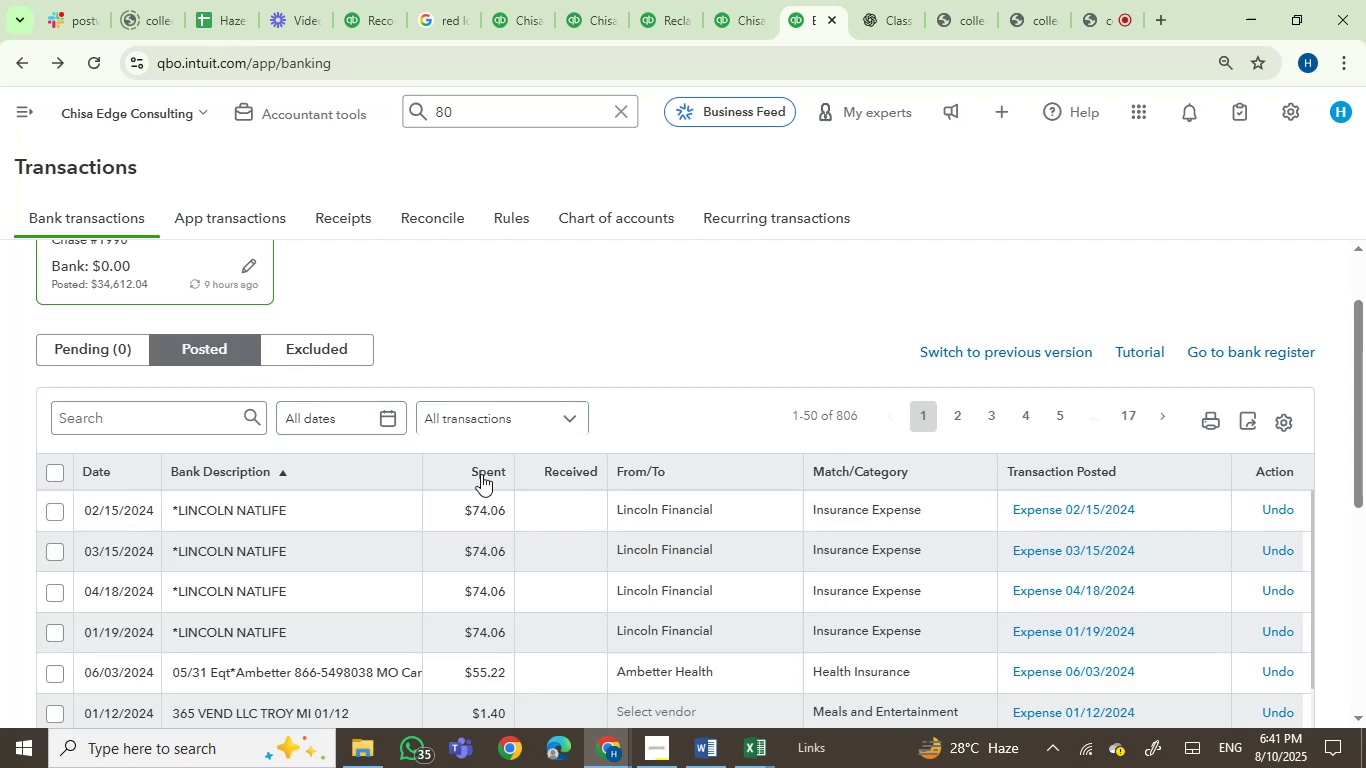 
left_click([482, 471])
 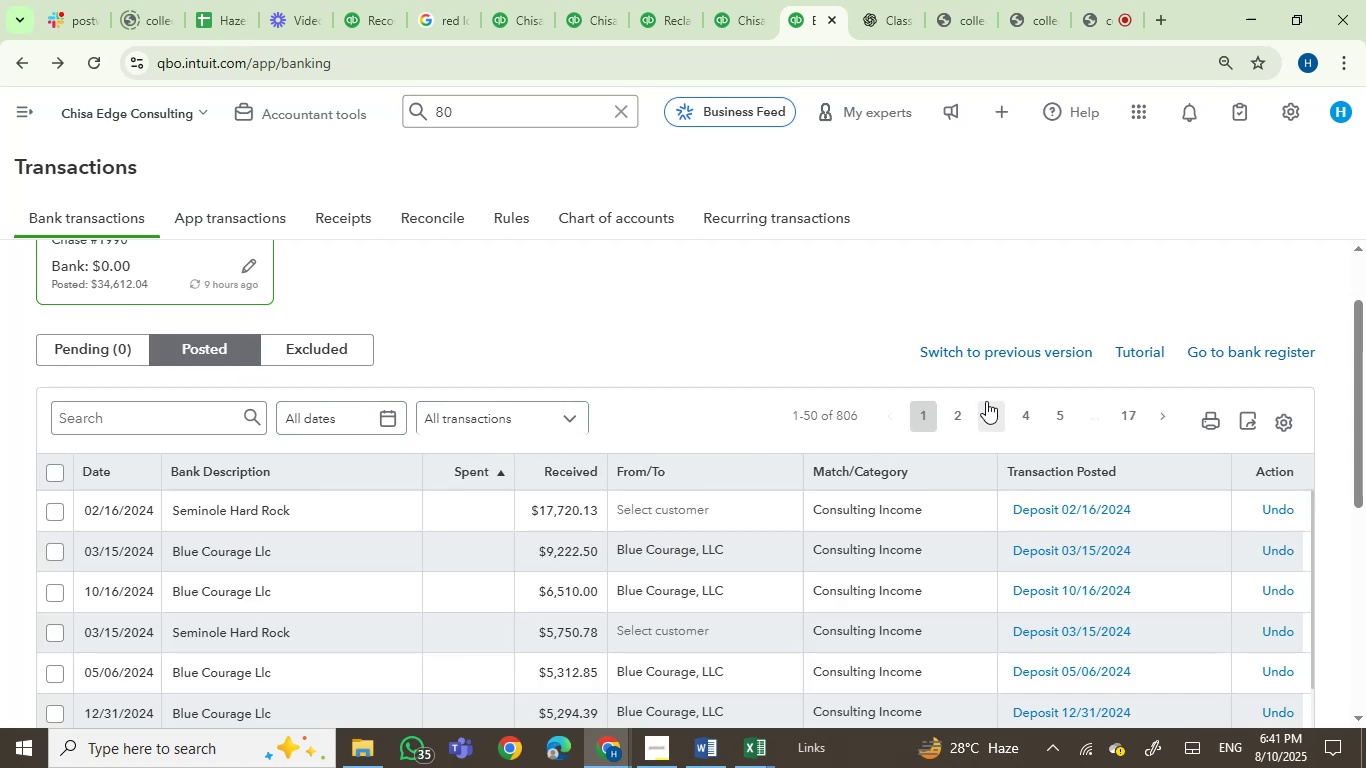 
left_click_drag(start_coordinate=[1355, 405], to_coordinate=[1365, 433])
 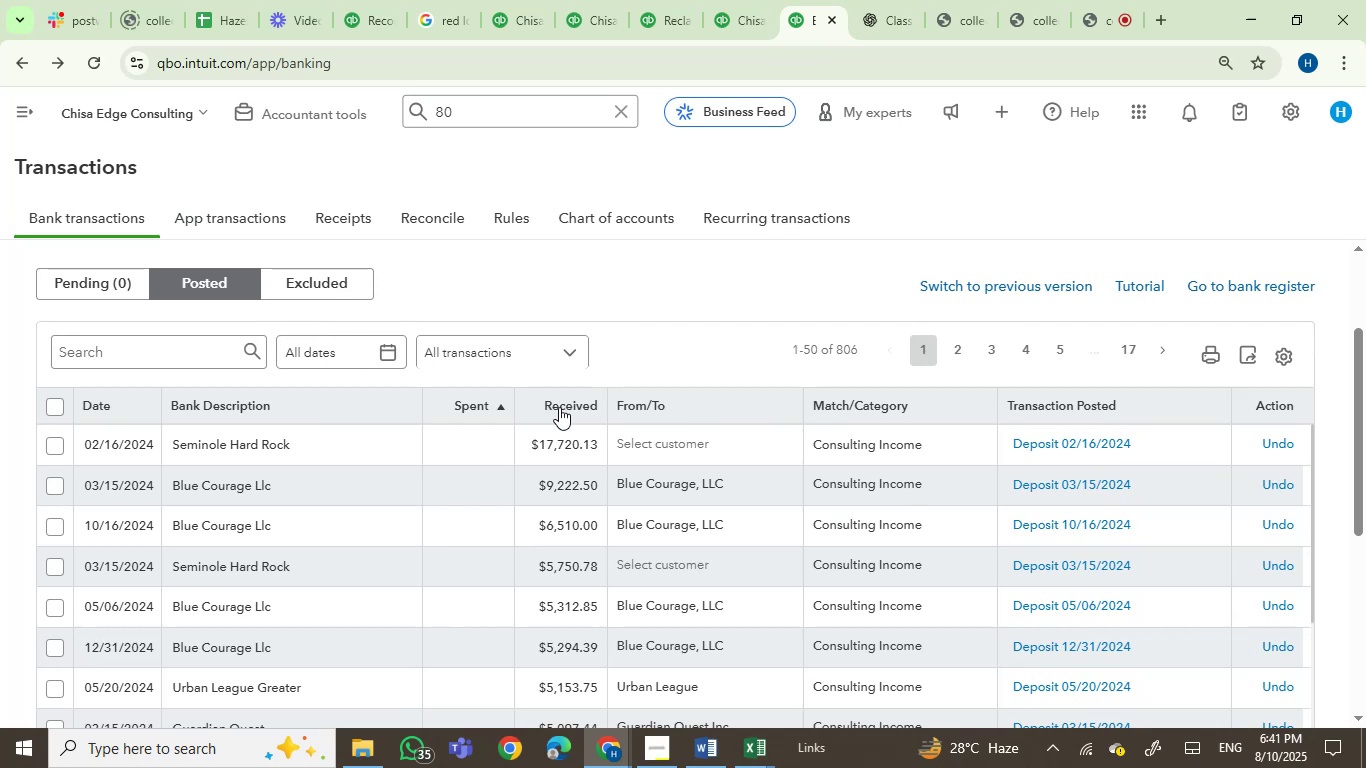 
left_click([476, 401])
 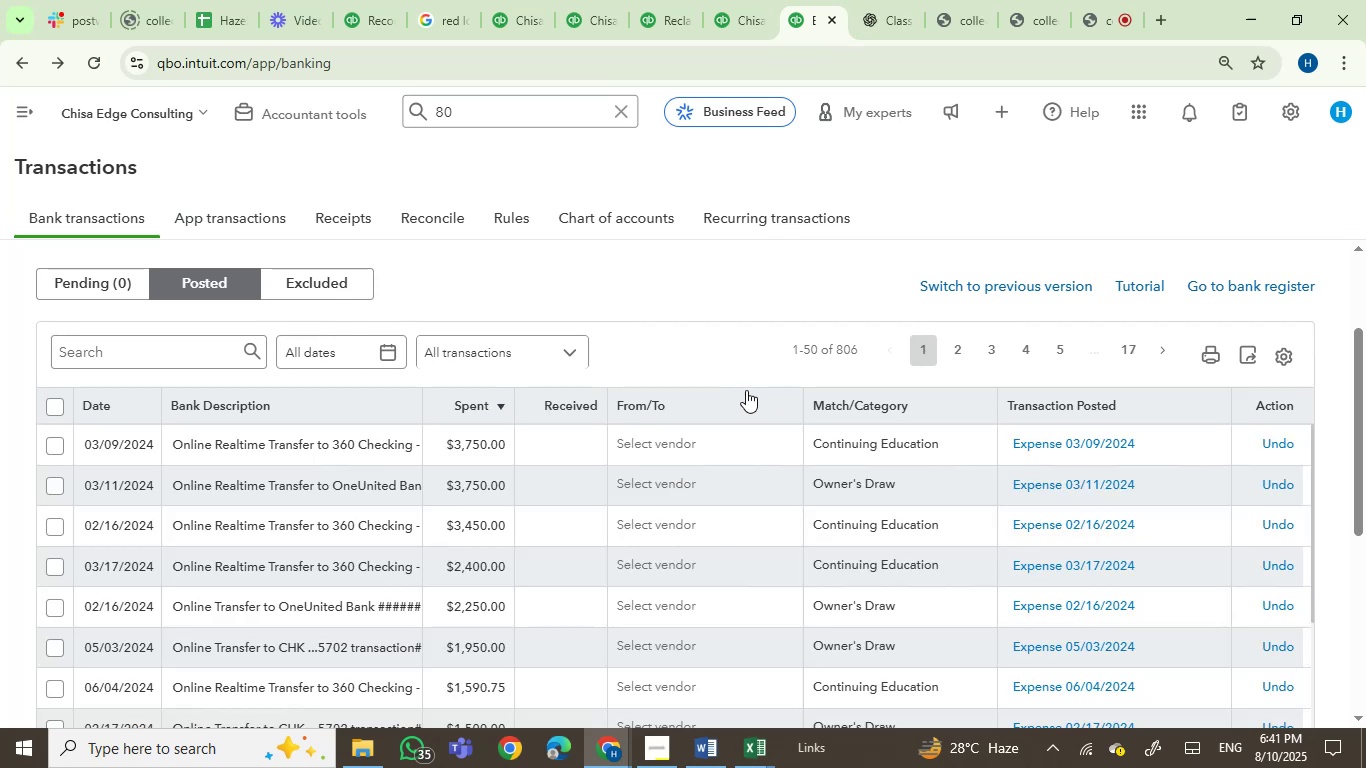 
scroll: coordinate [1241, 545], scroll_direction: down, amount: 27.0
 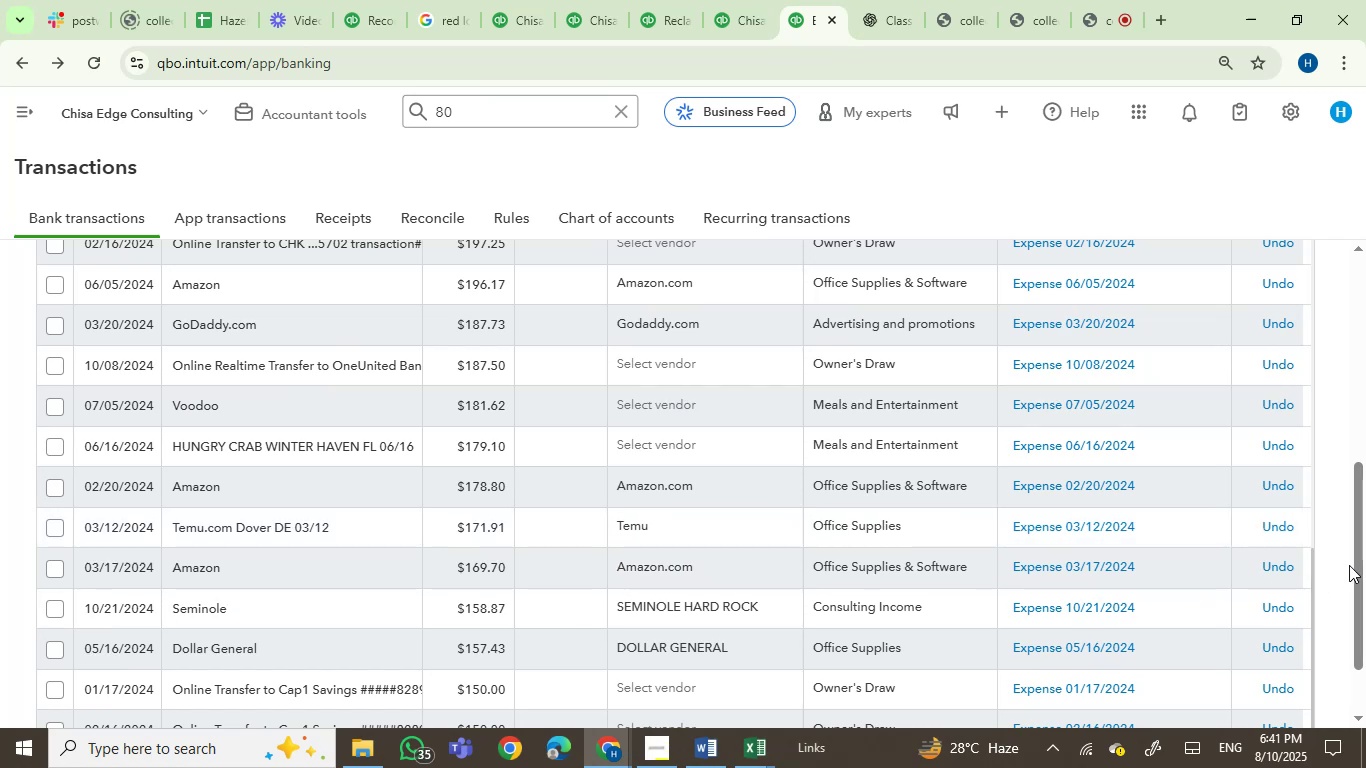 
left_click_drag(start_coordinate=[1358, 575], to_coordinate=[1365, 689])
 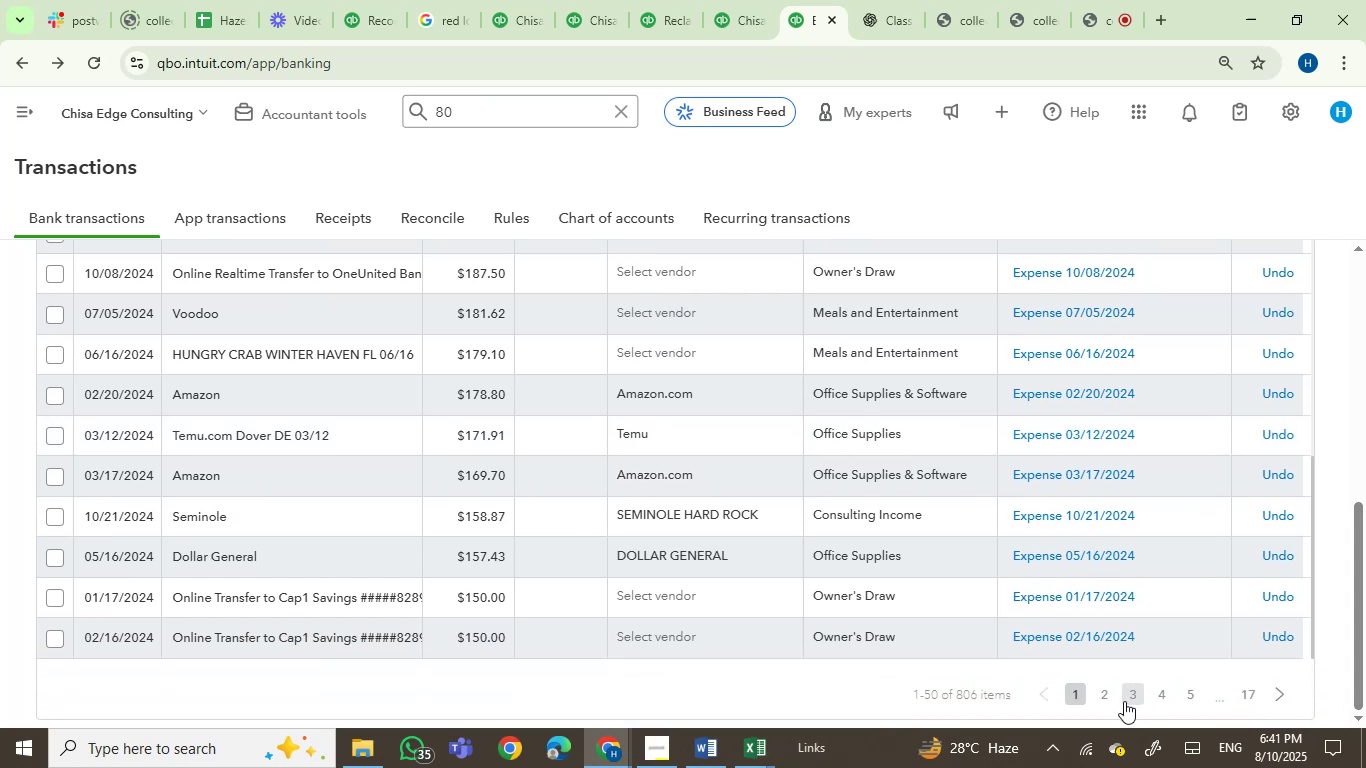 
left_click([1128, 698])
 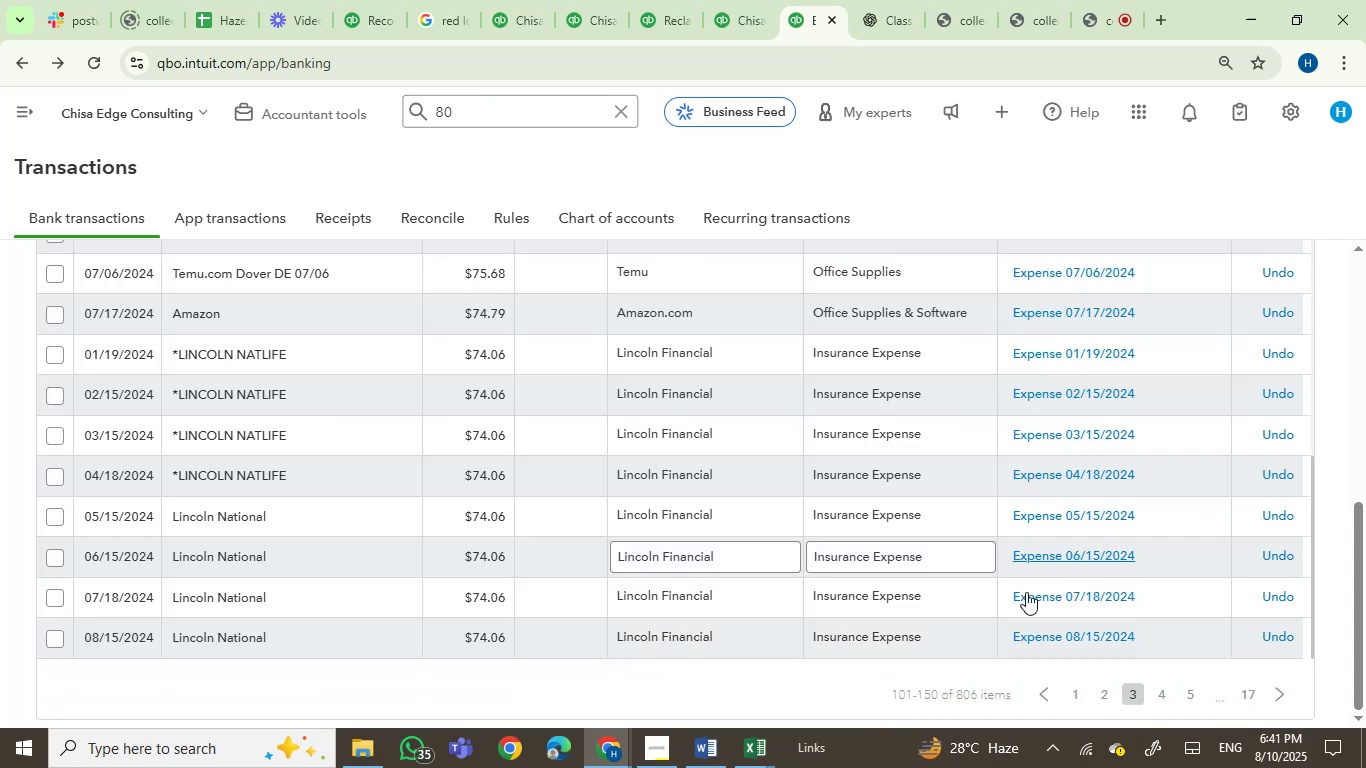 
wait(5.66)
 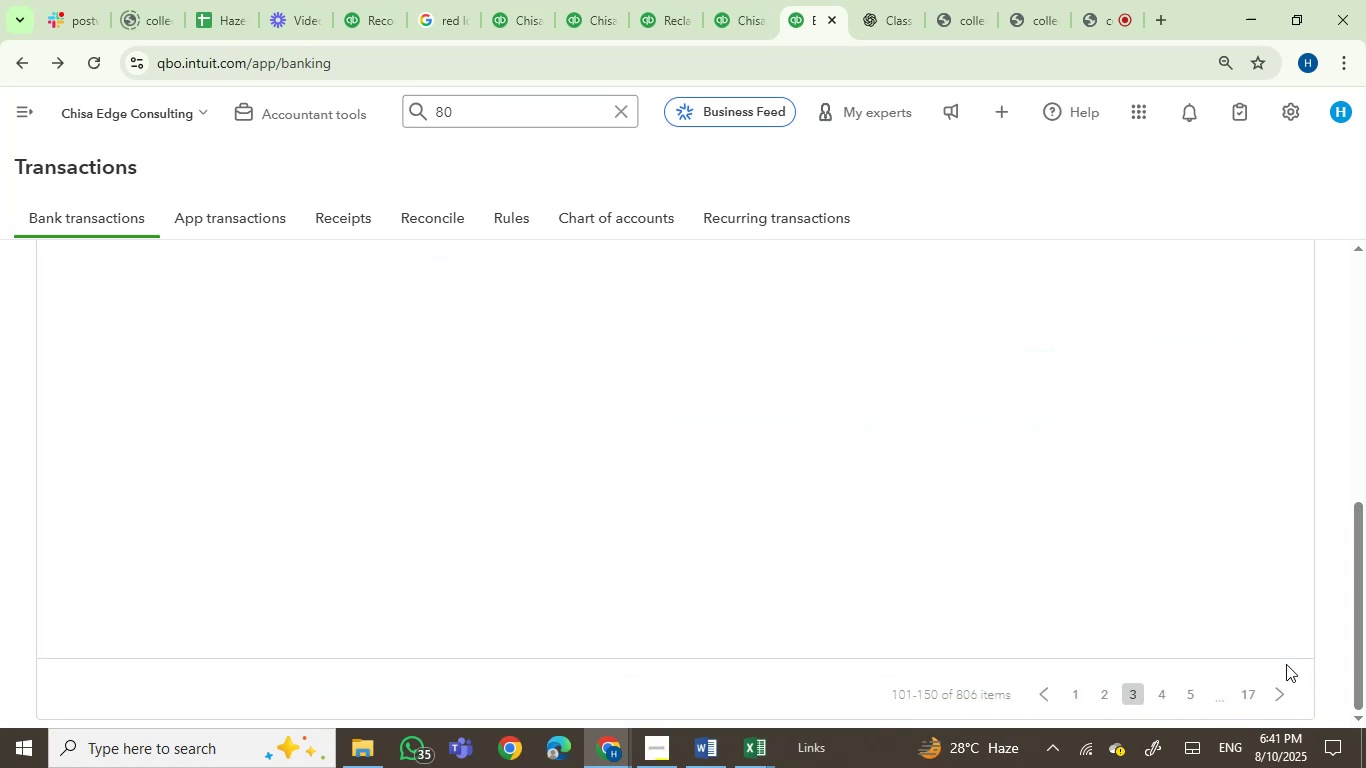 
scroll: coordinate [711, 460], scroll_direction: up, amount: 10.0
 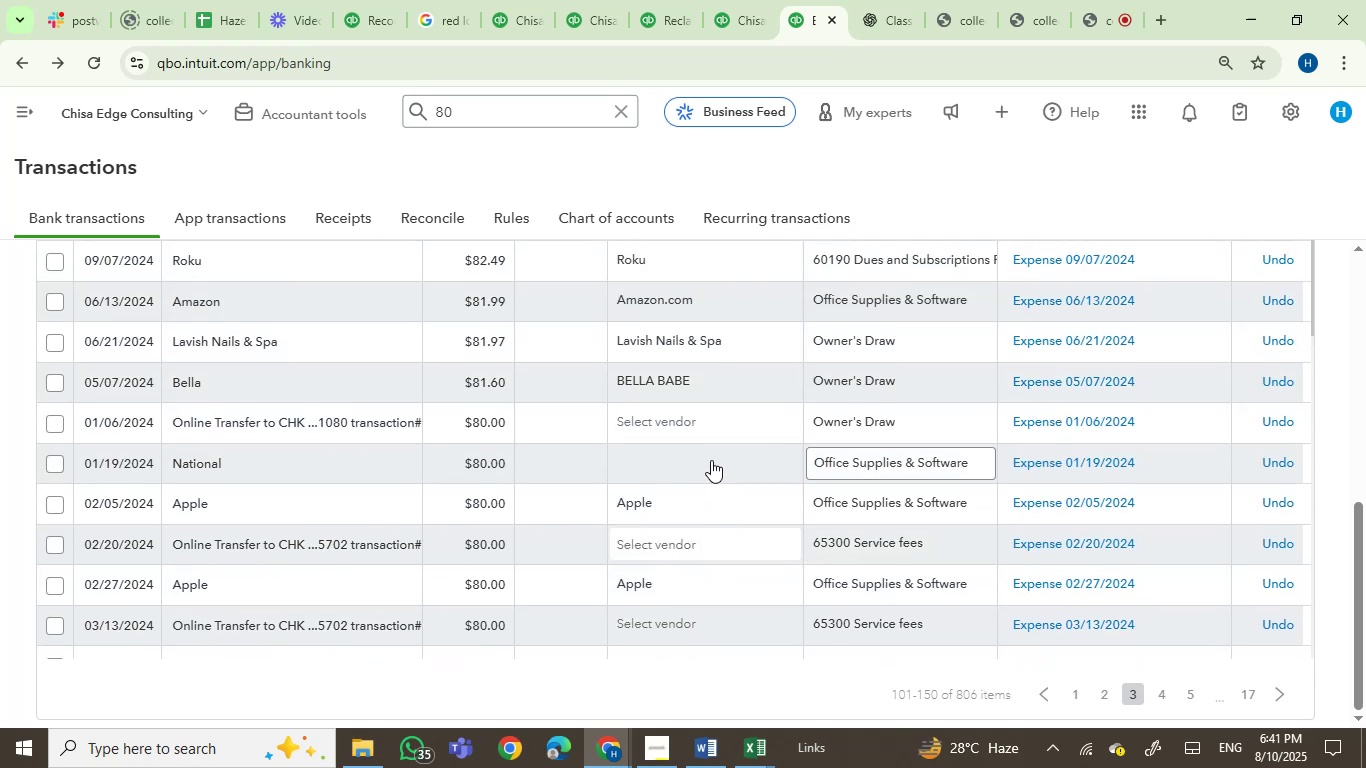 
scroll: coordinate [712, 460], scroll_direction: down, amount: 1.0
 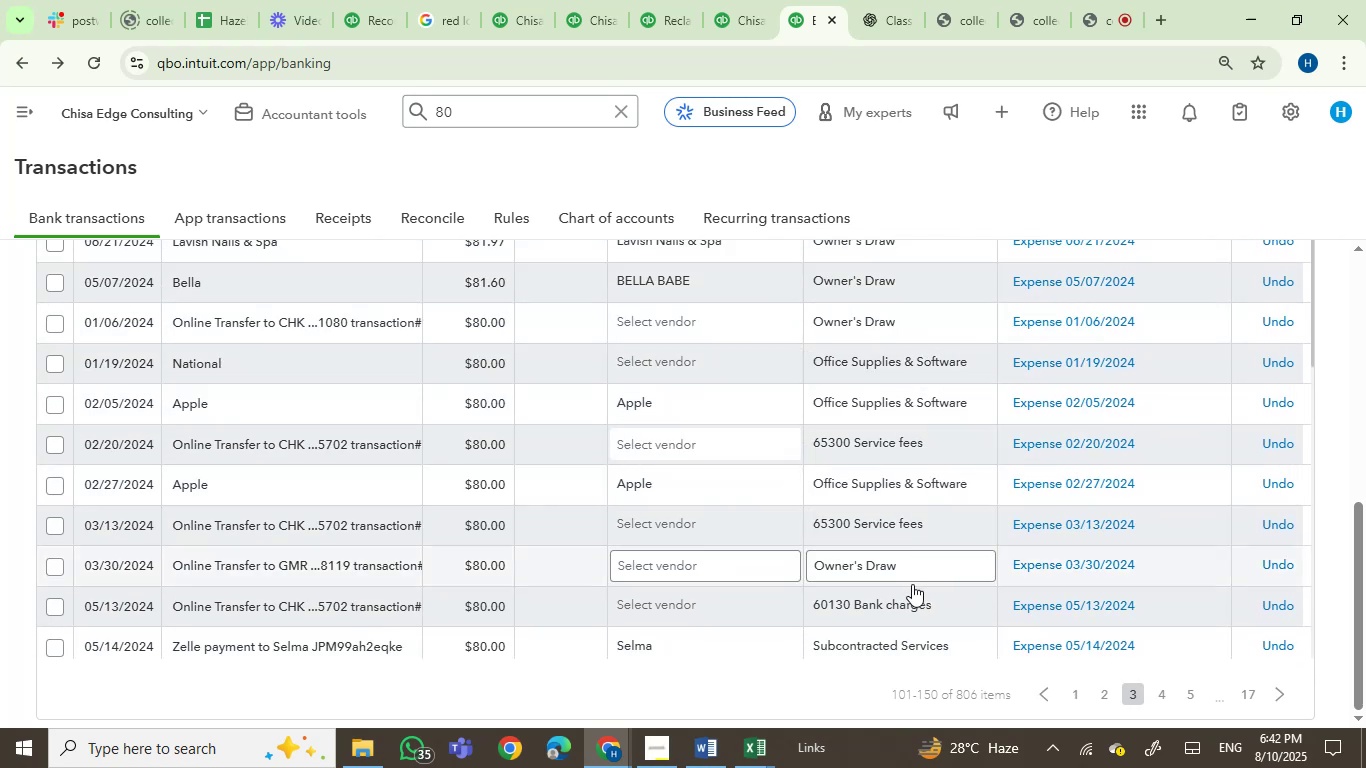 
wait(7.86)
 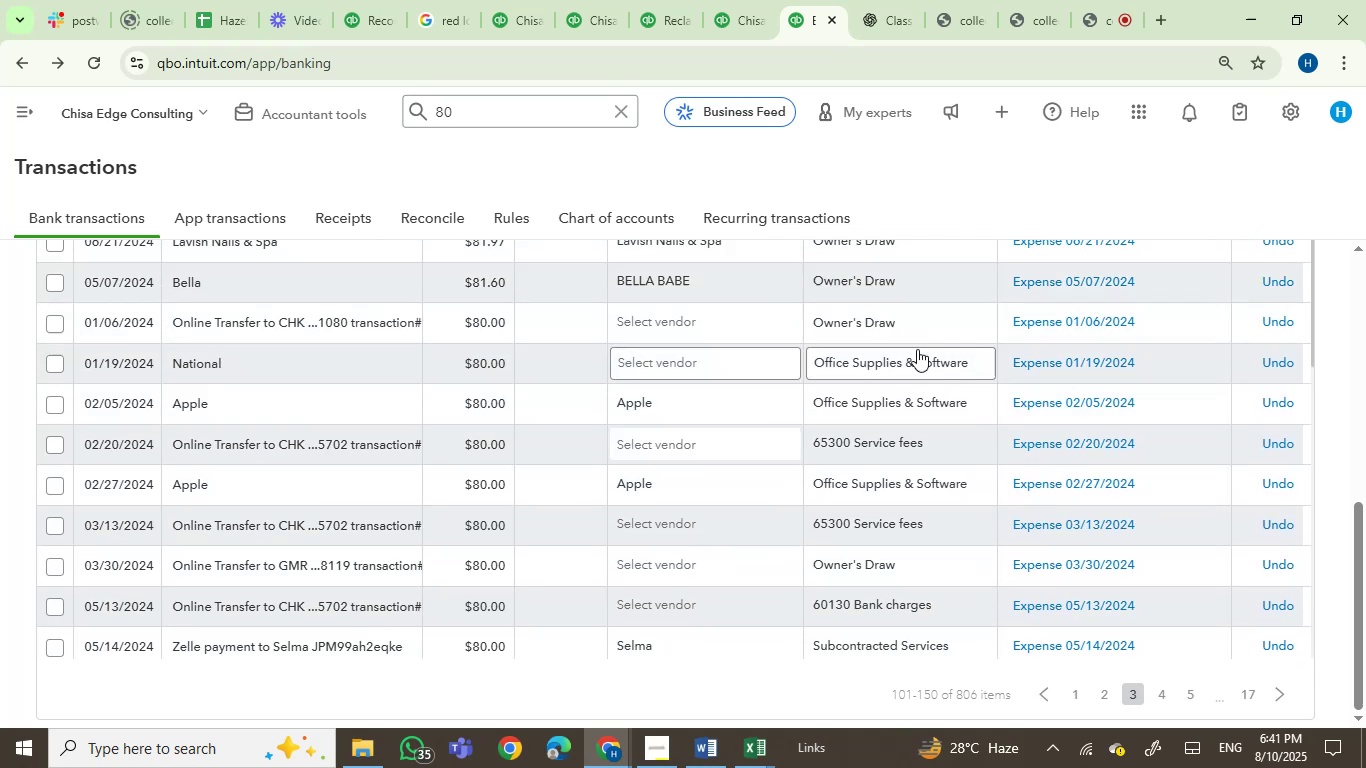 
left_click_drag(start_coordinate=[1350, 554], to_coordinate=[1355, 591])
 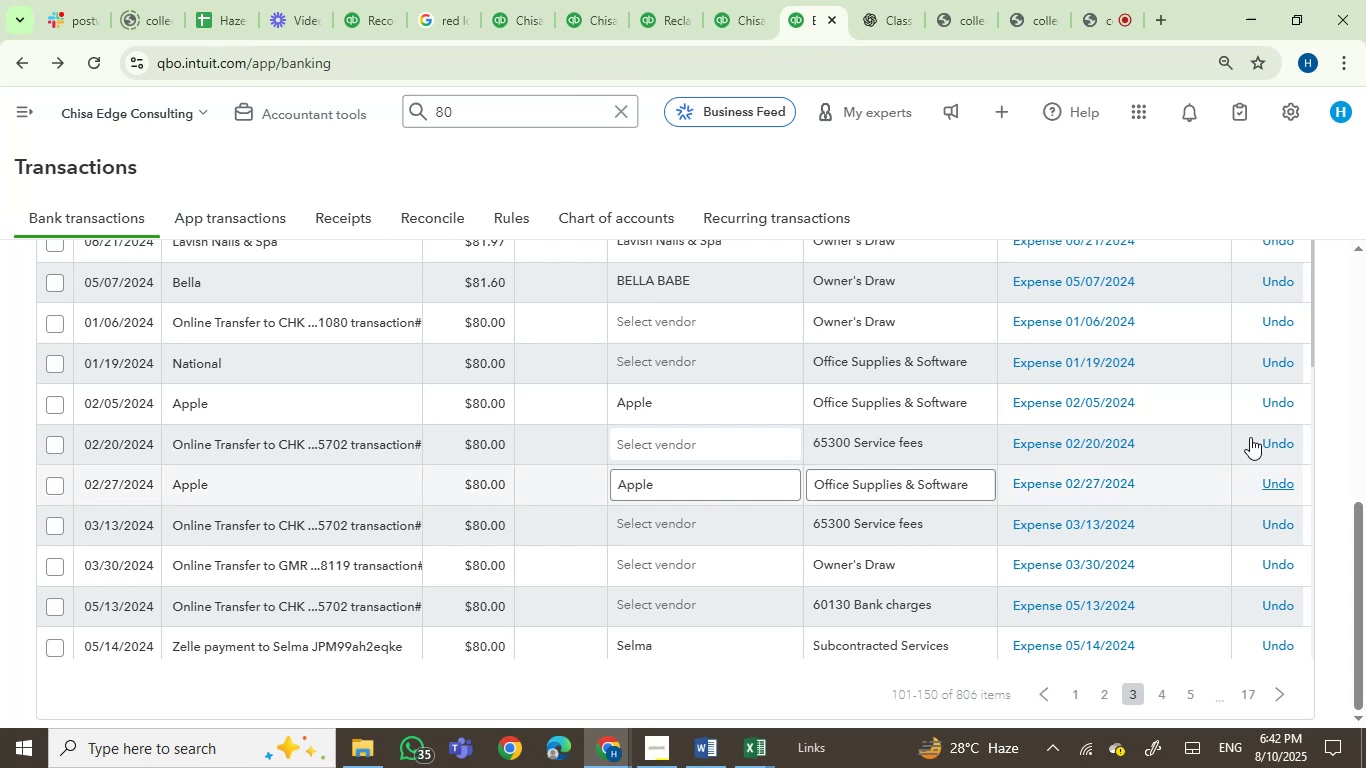 
scroll: coordinate [1115, 460], scroll_direction: down, amount: 1.0
 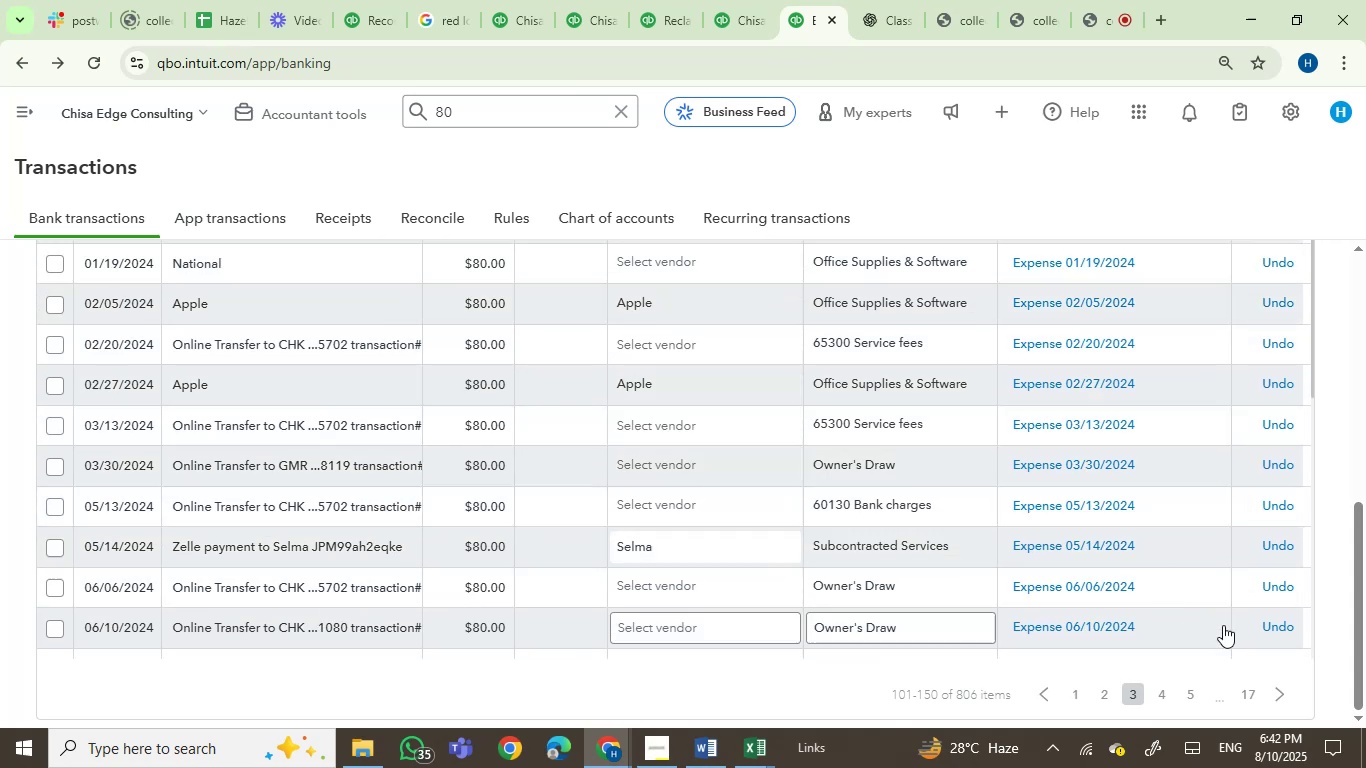 
double_click([1312, 632])
 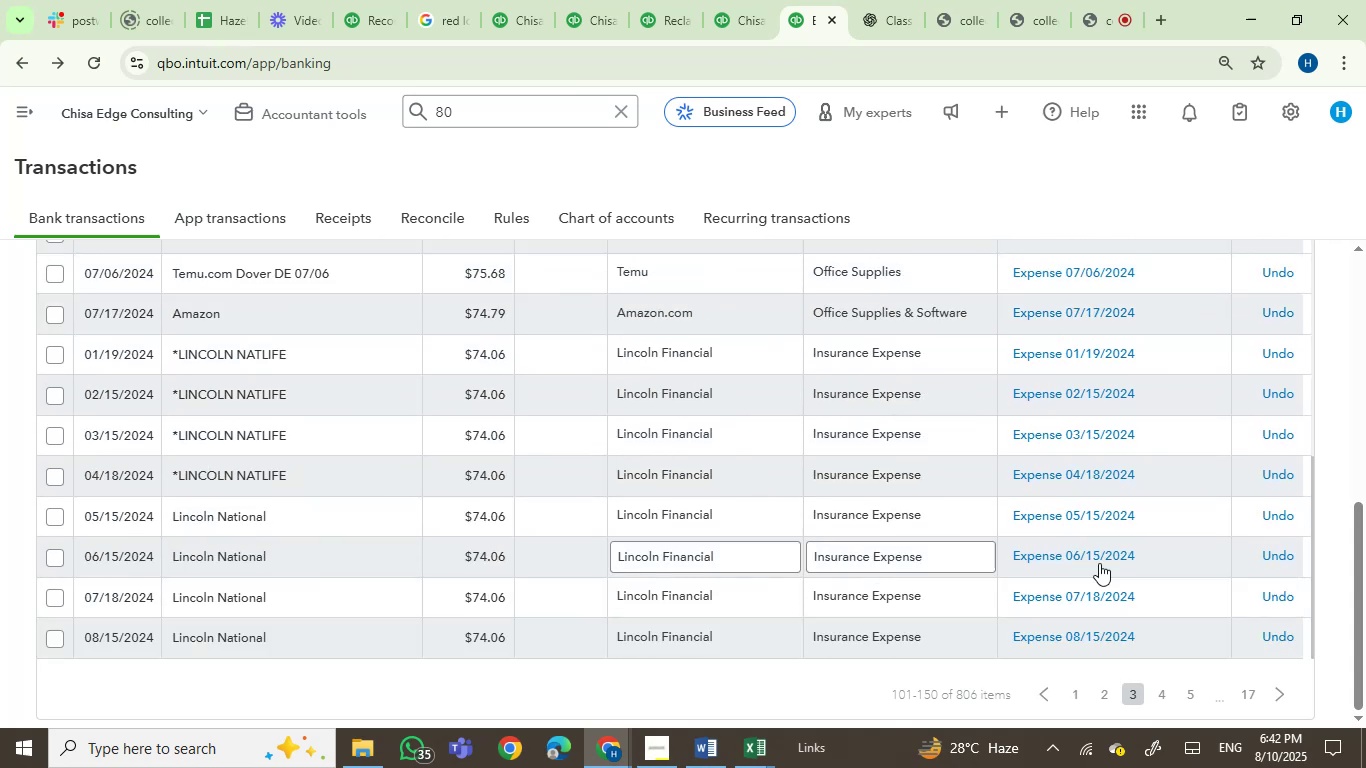 
scroll: coordinate [912, 458], scroll_direction: up, amount: 6.0
 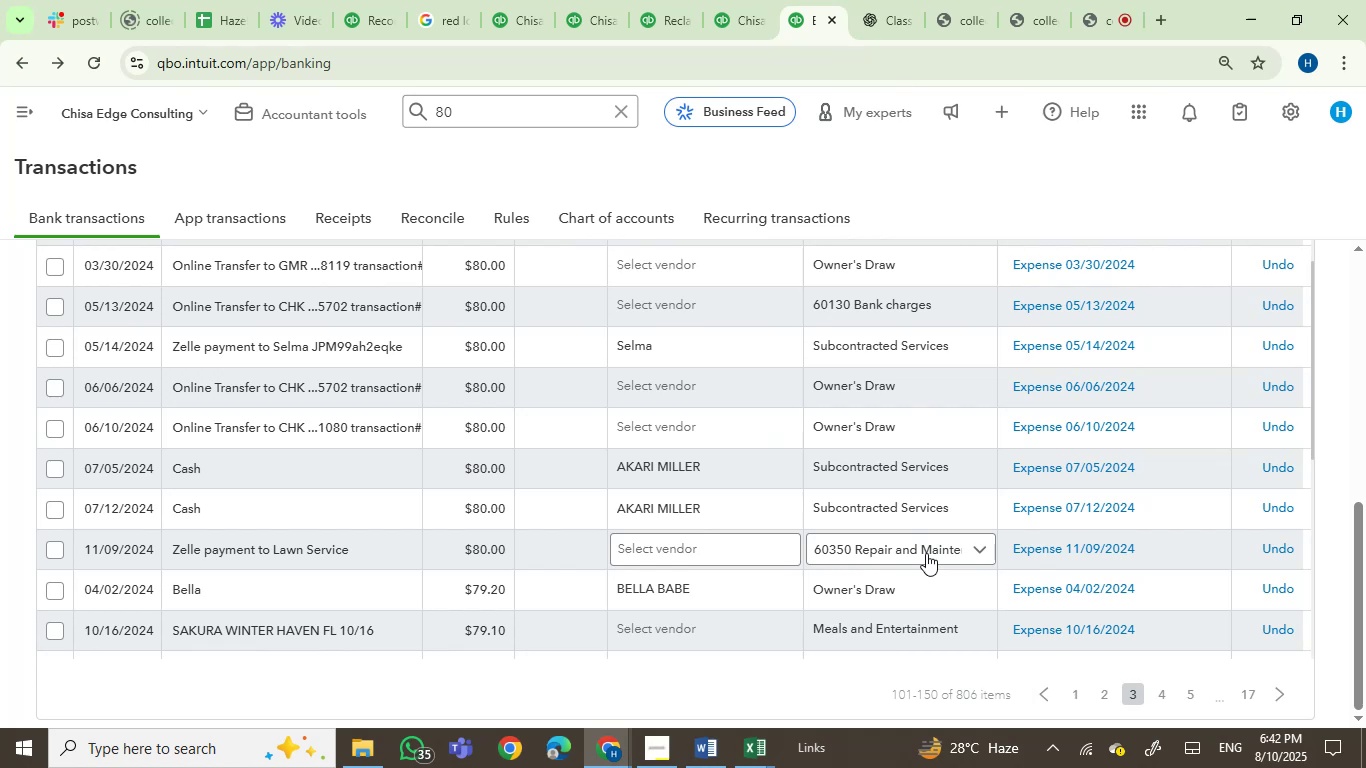 
wait(8.14)
 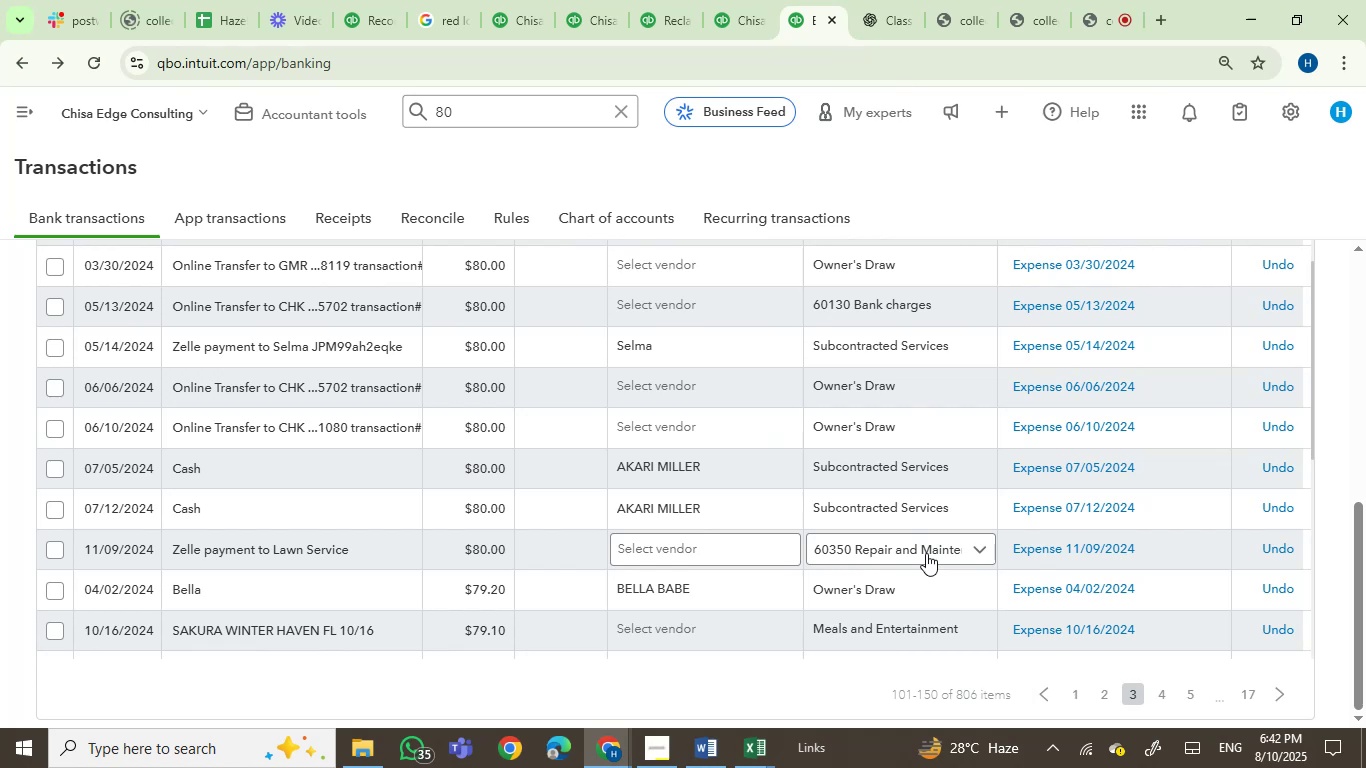 
mouse_move([917, 457])
 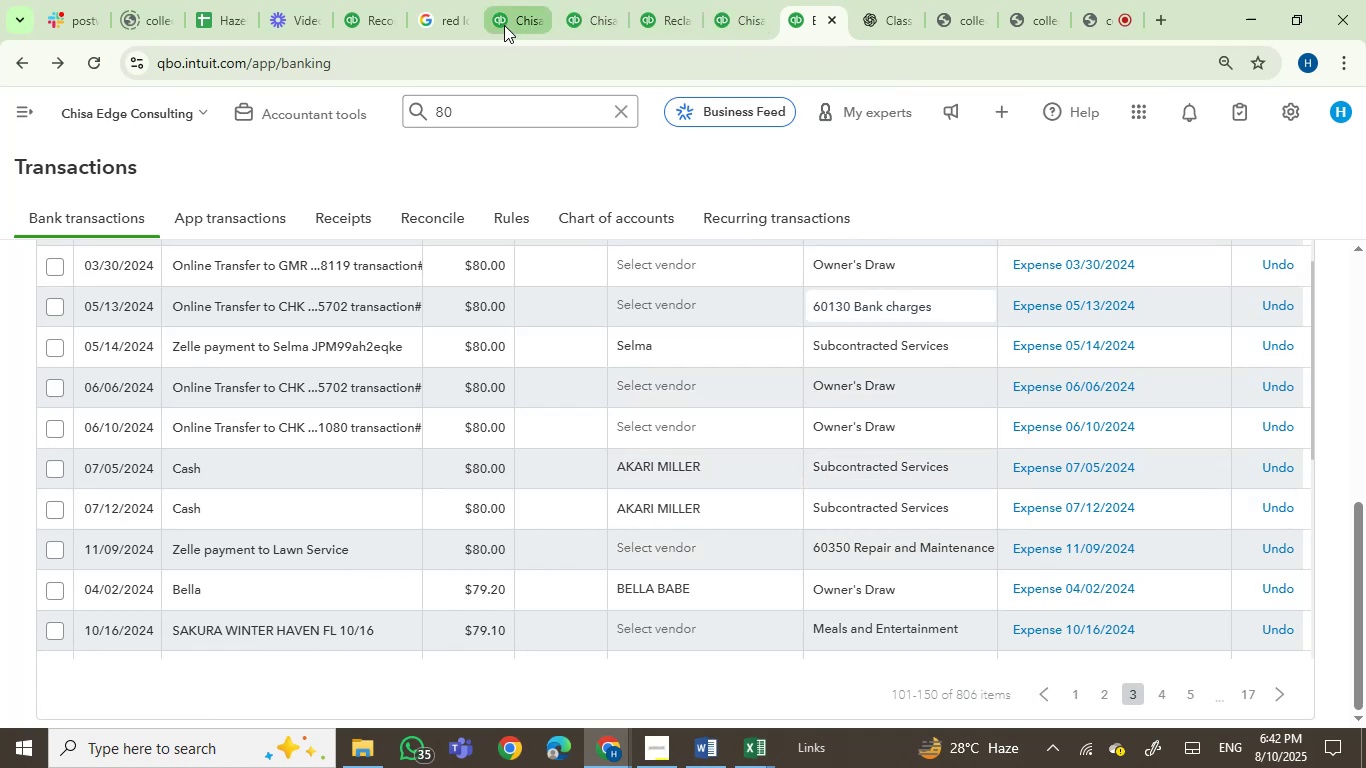 
left_click([504, 25])
 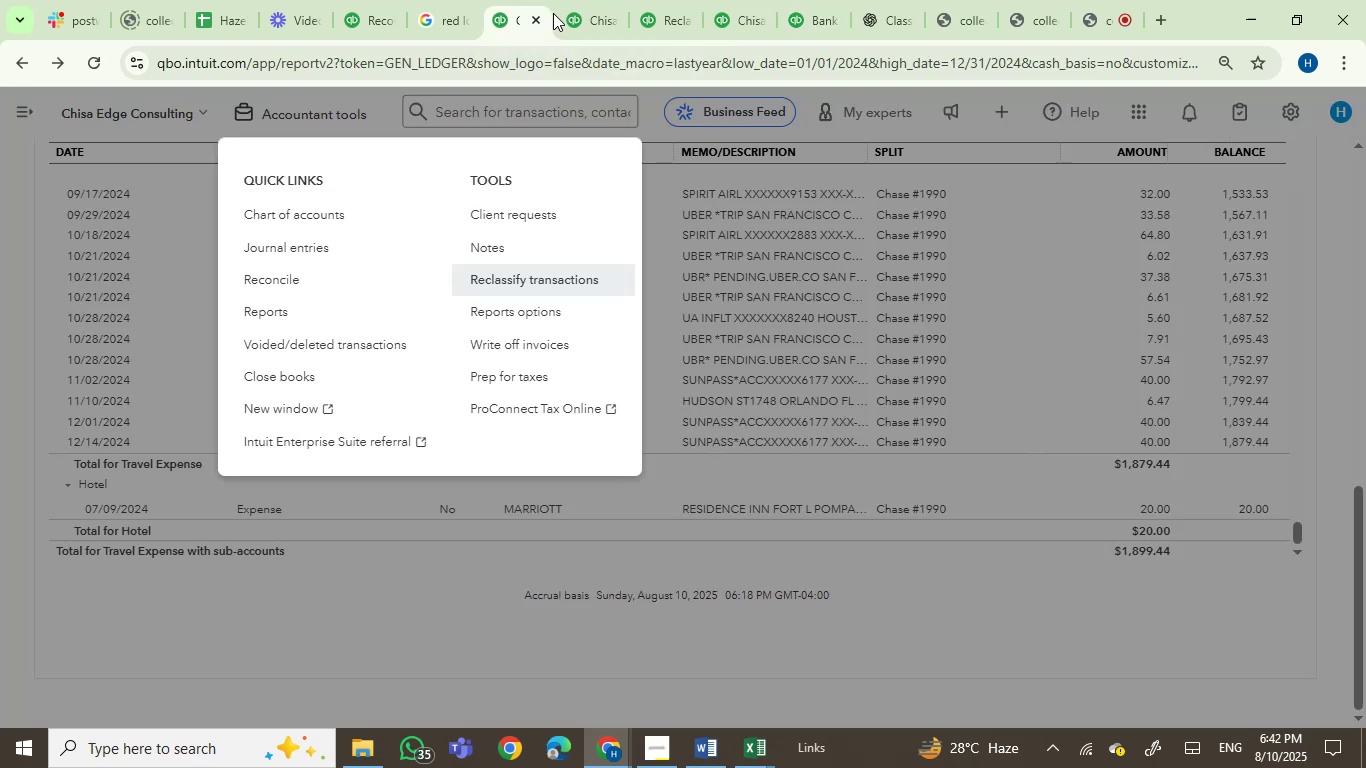 
left_click([572, 7])
 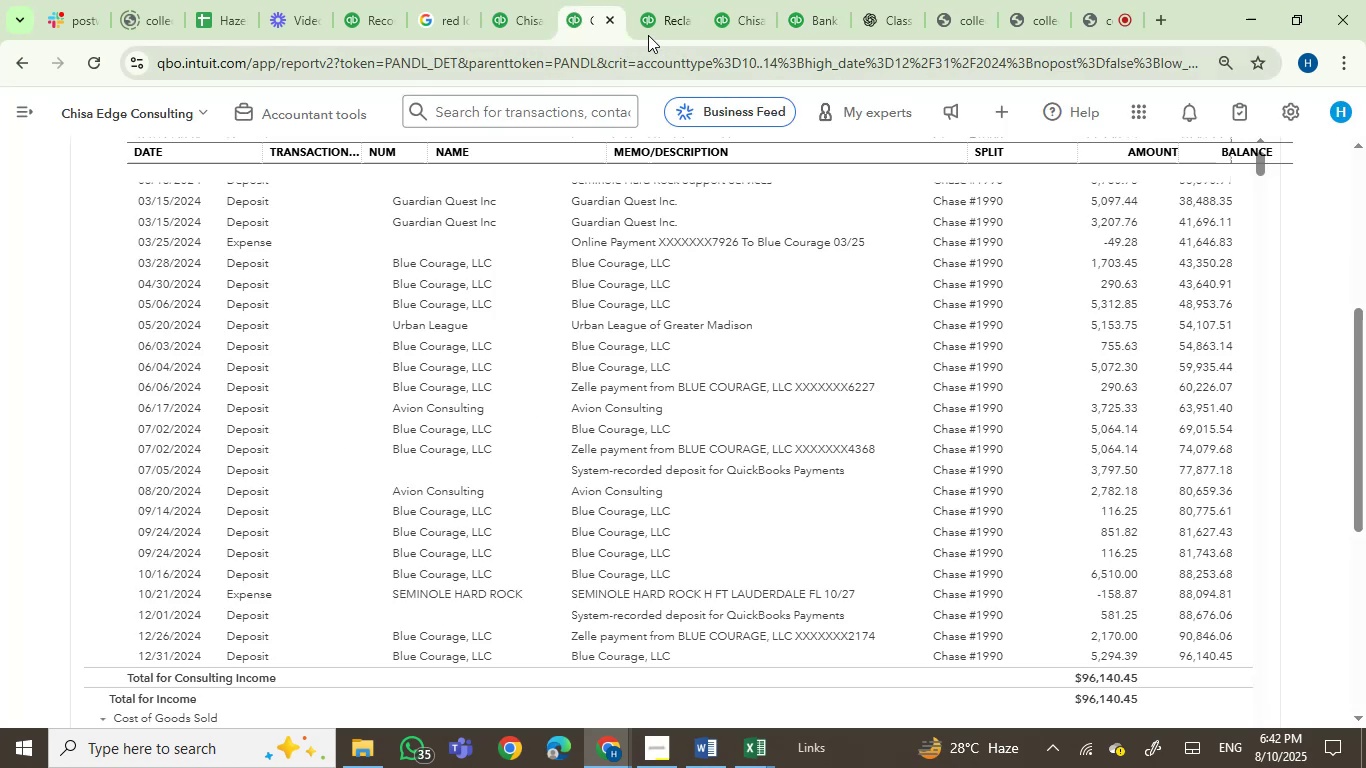 
left_click([660, 24])
 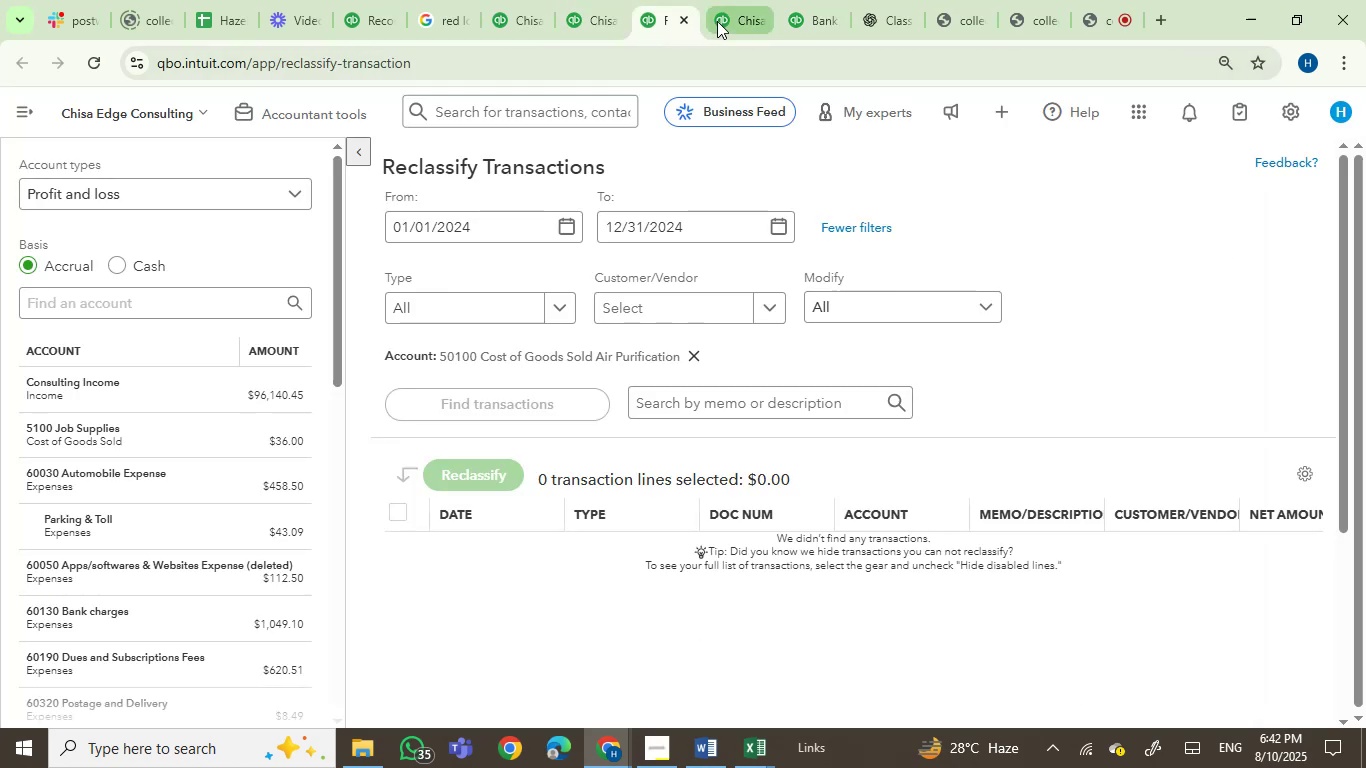 
left_click([718, 20])
 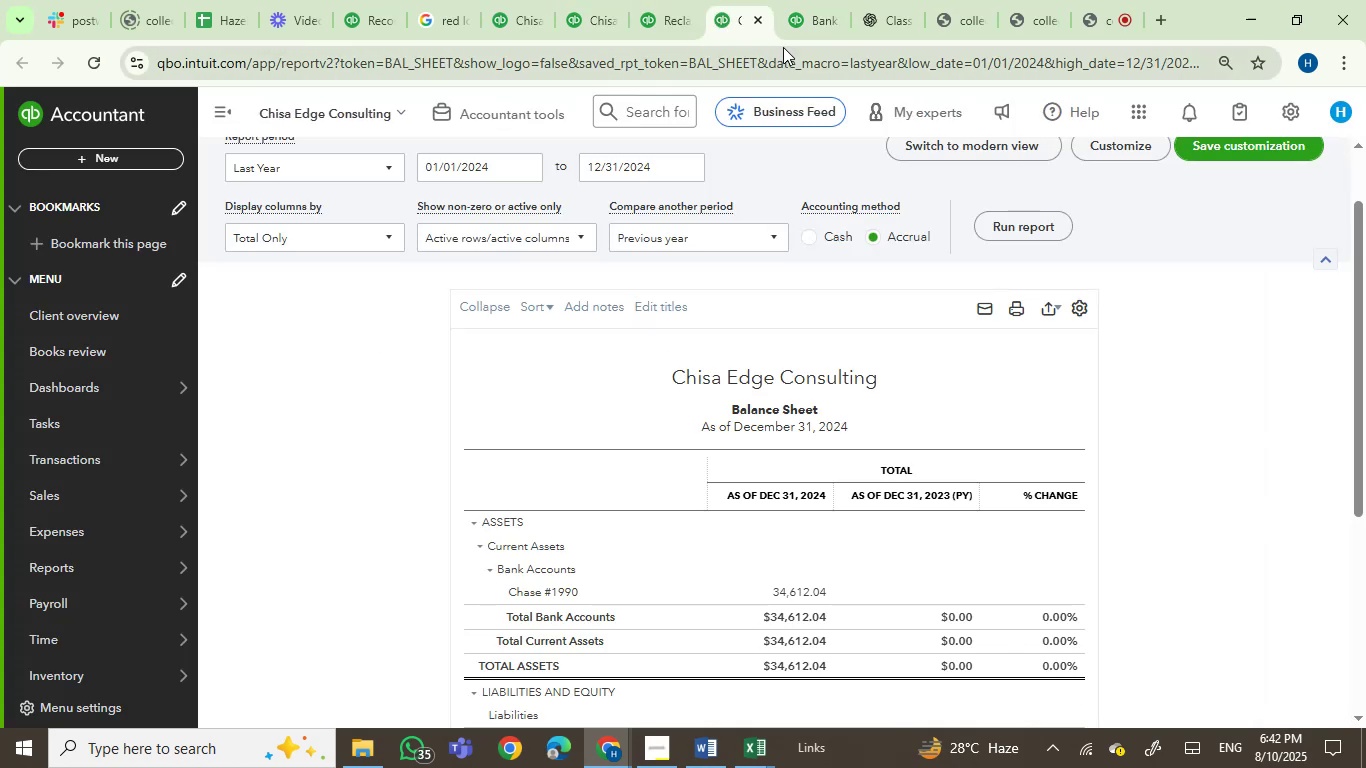 
left_click([801, 20])
 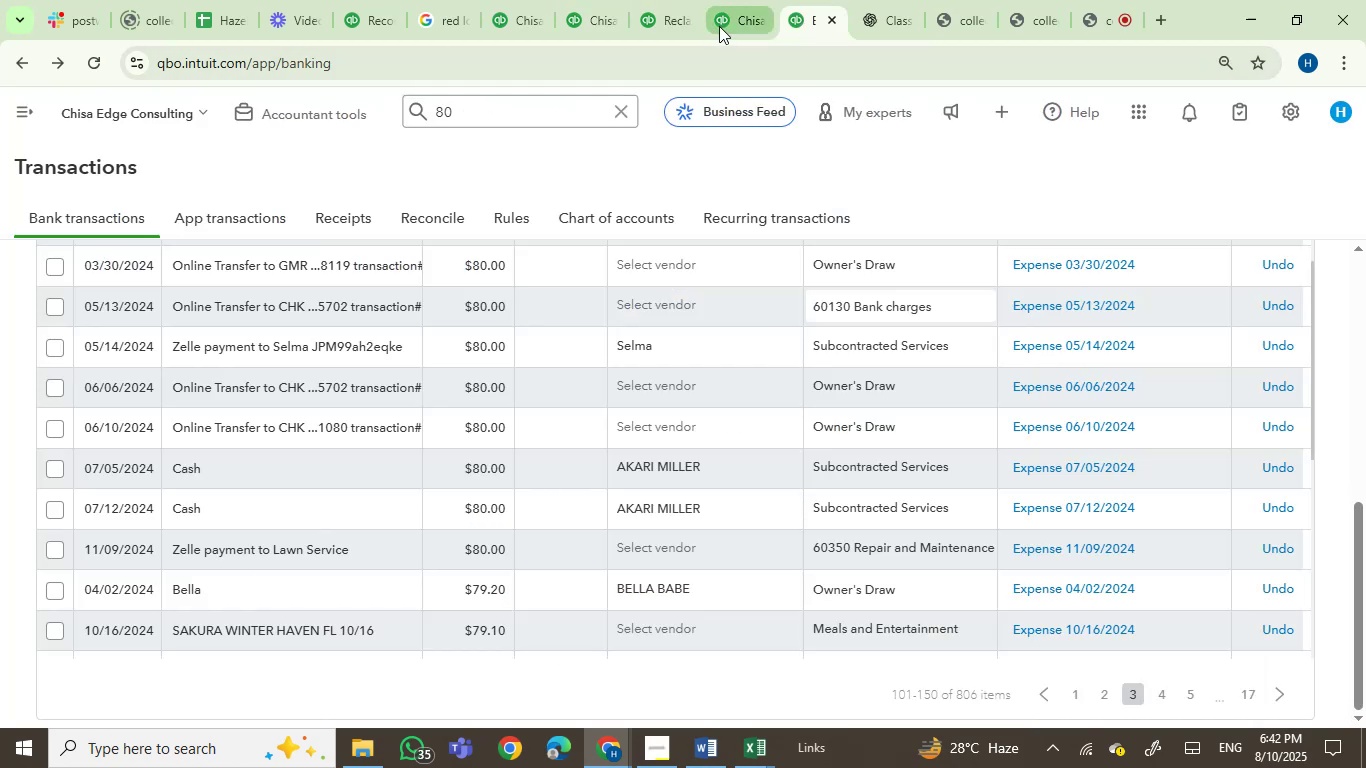 
left_click([723, 26])
 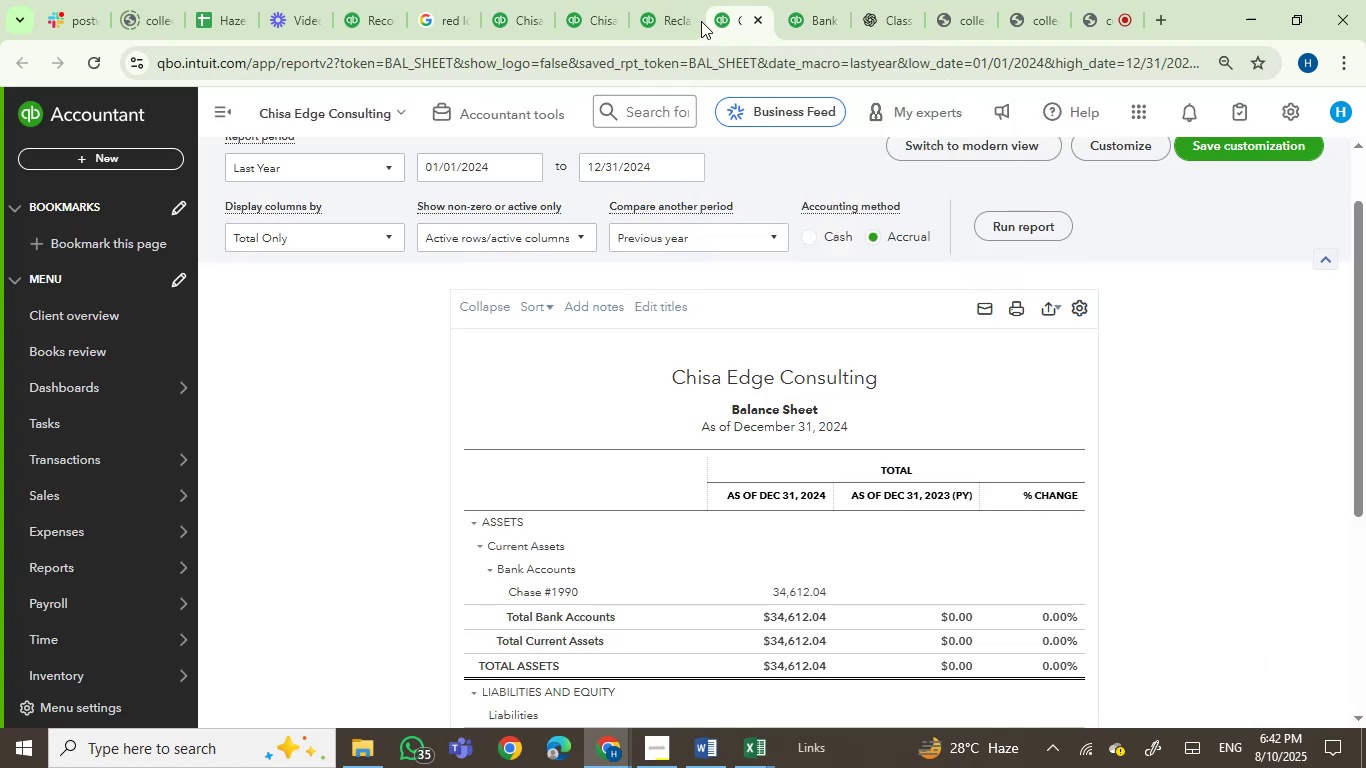 
left_click([652, 7])
 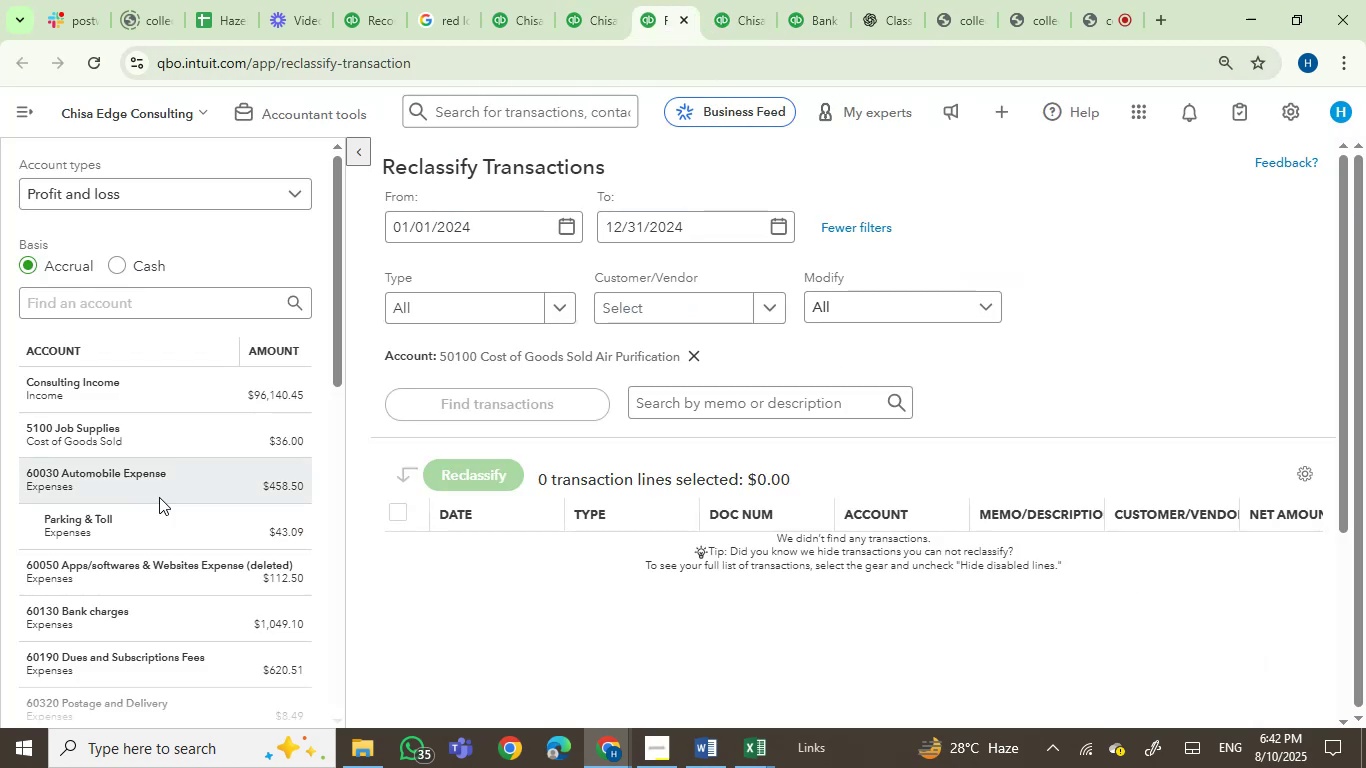 
scroll: coordinate [238, 581], scroll_direction: down, amount: 18.0
 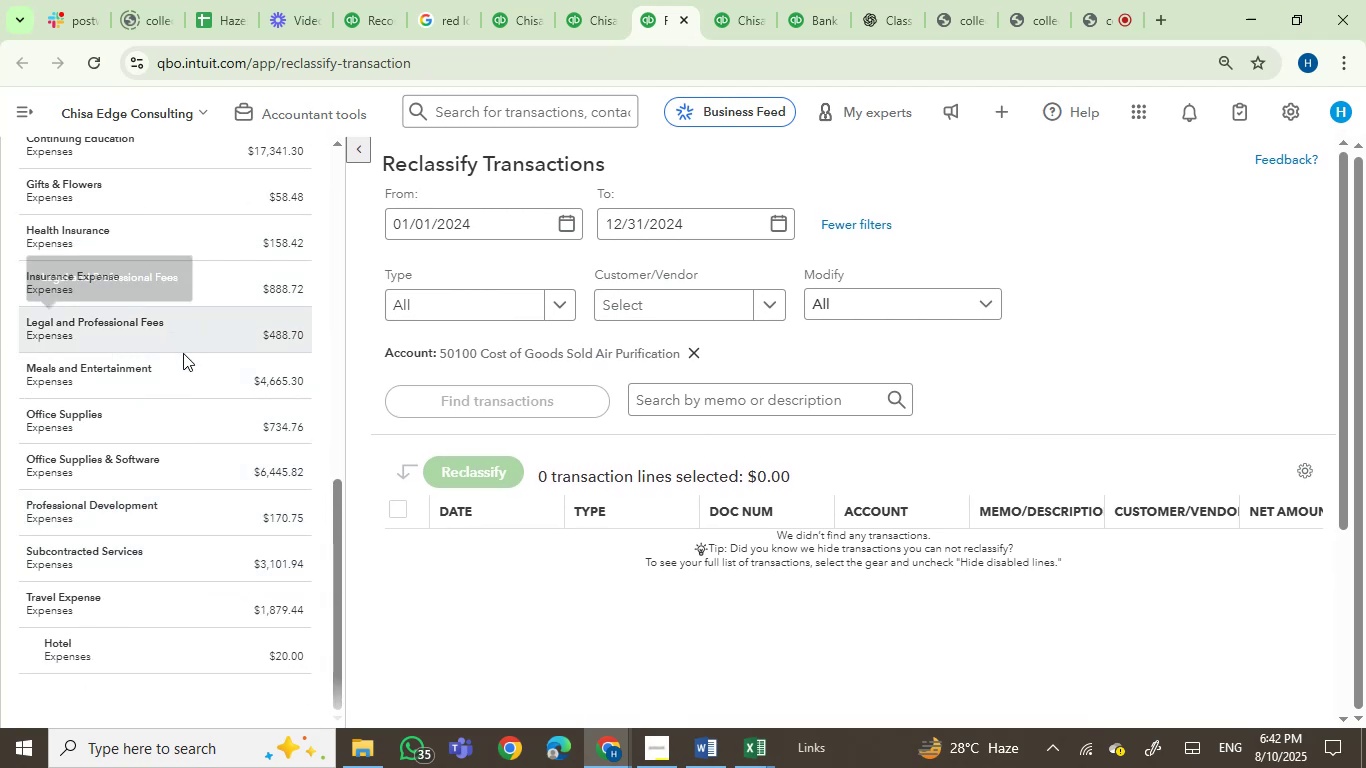 
scroll: coordinate [198, 547], scroll_direction: up, amount: 2.0
 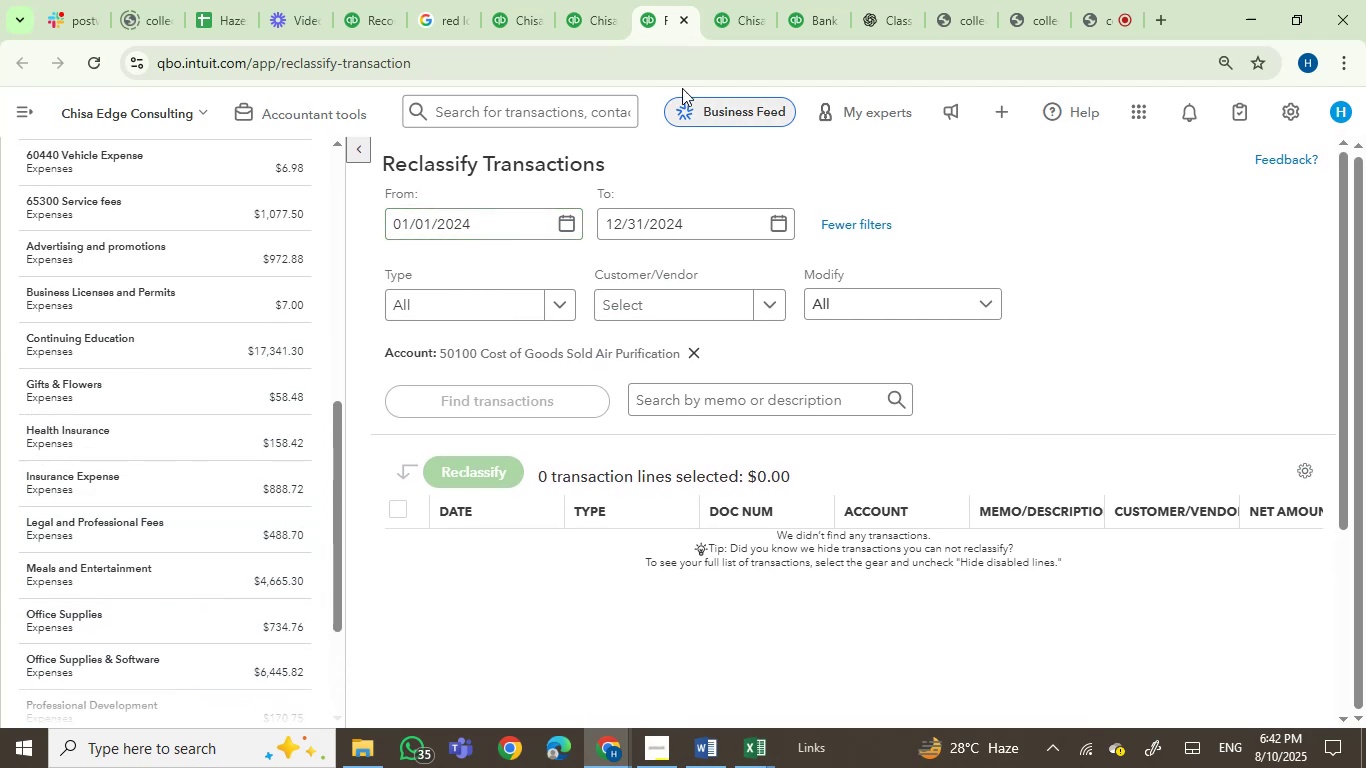 
left_click([739, 0])
 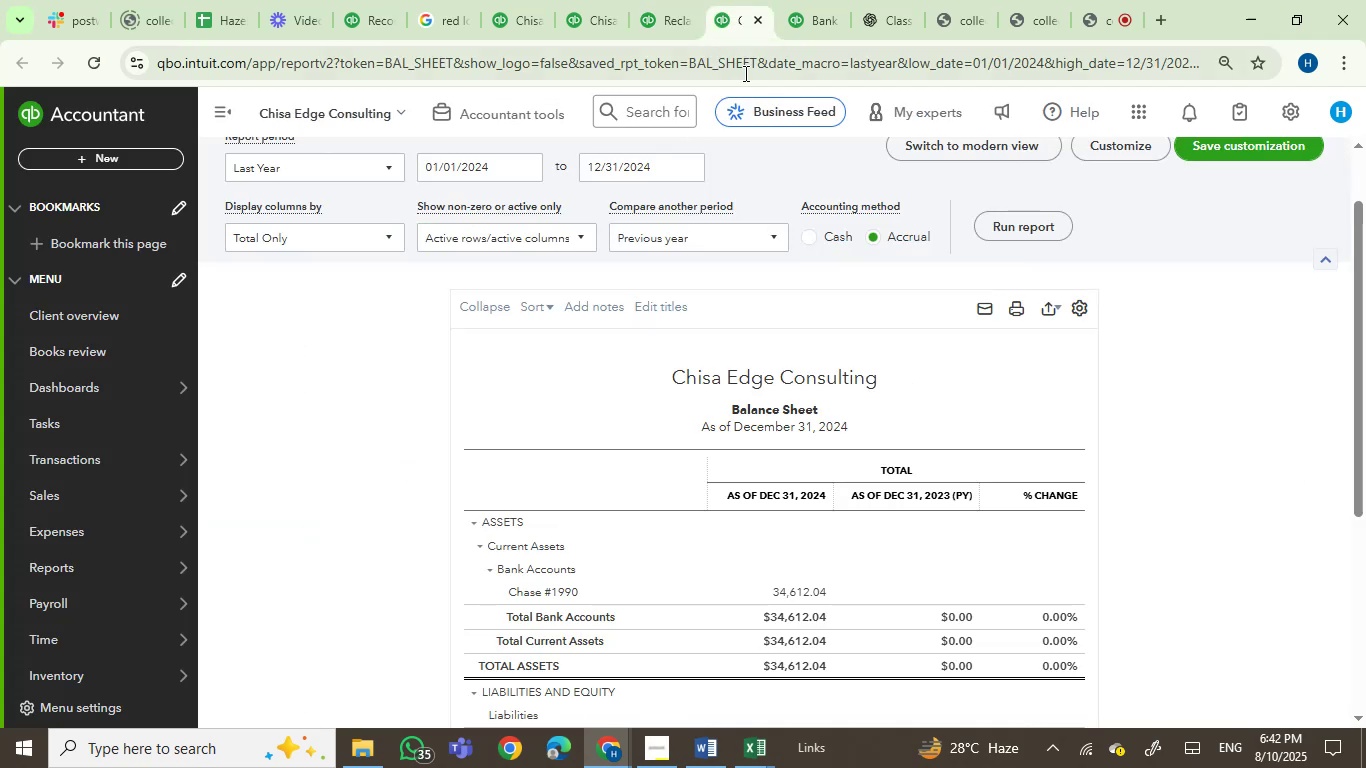 
left_click([800, 10])
 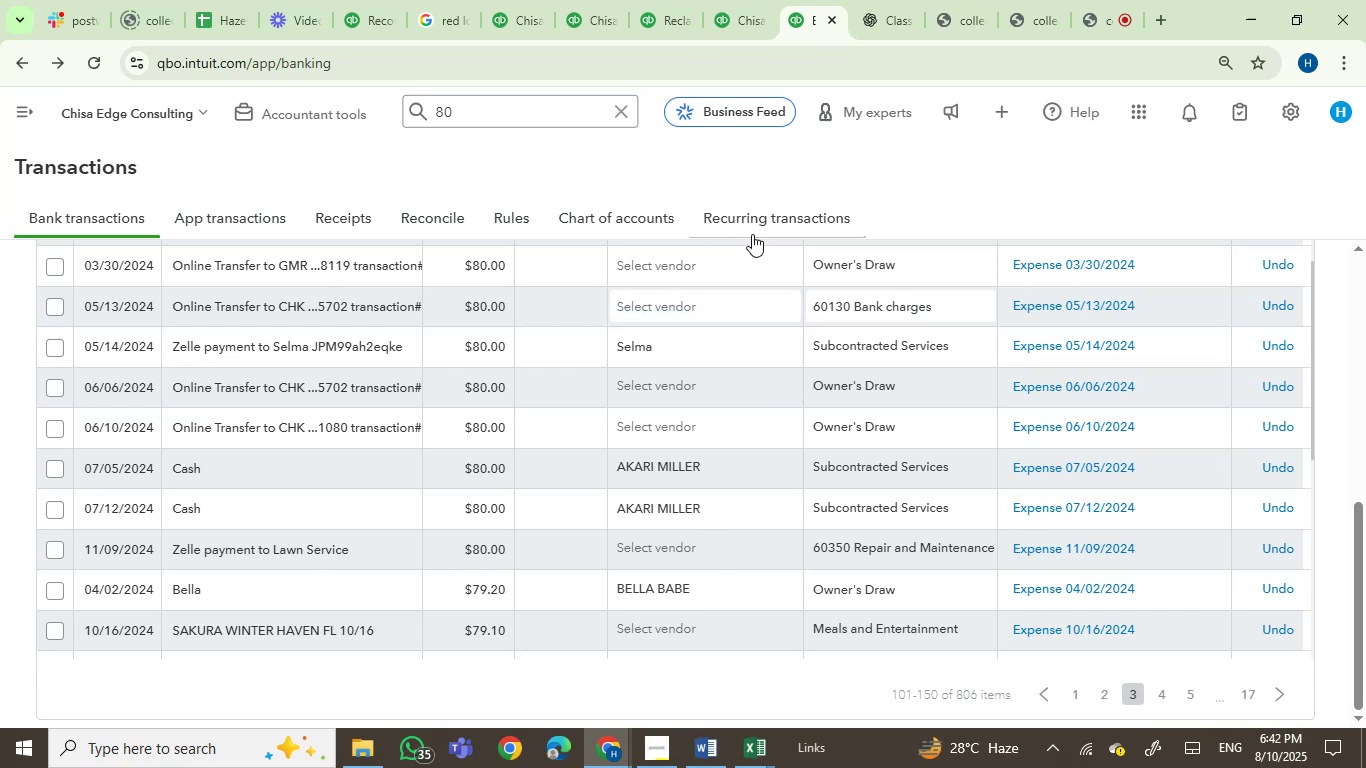 
left_click([736, 16])
 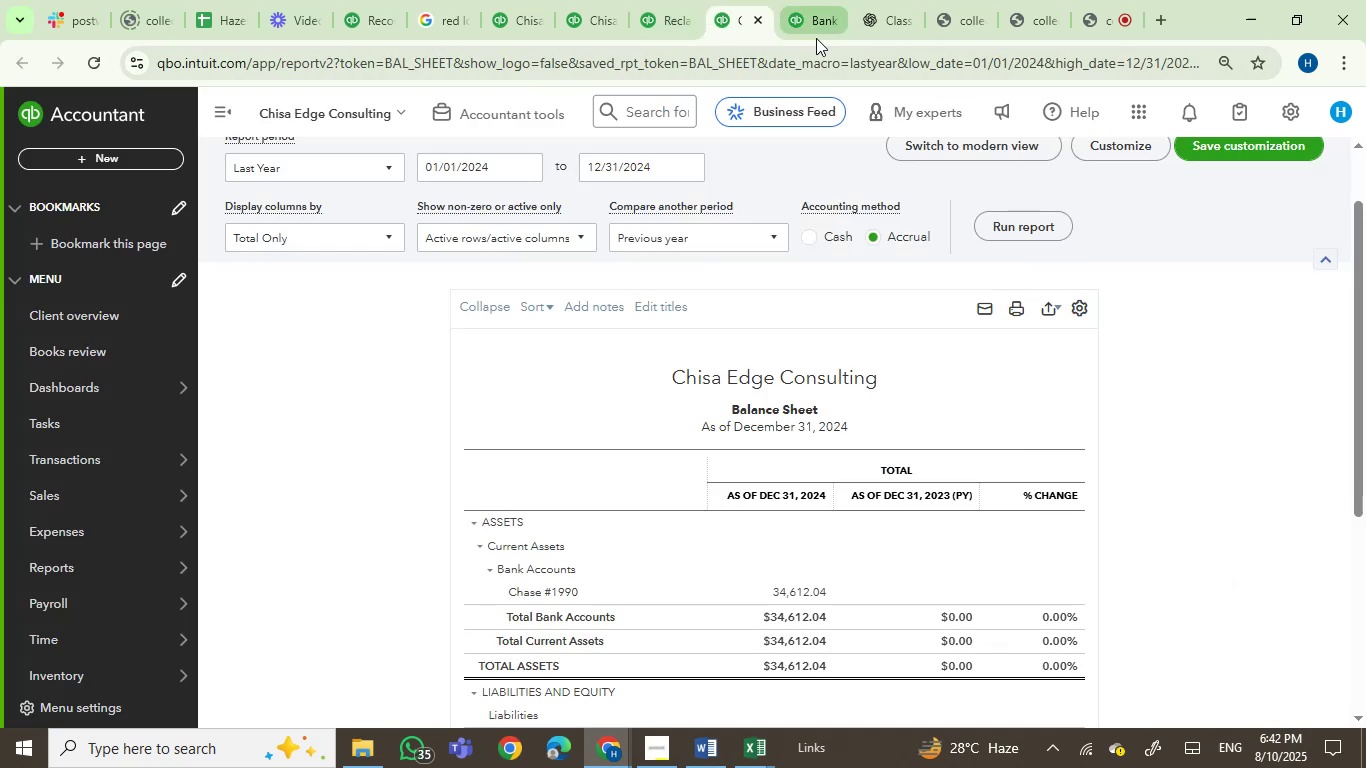 
left_click([797, 12])
 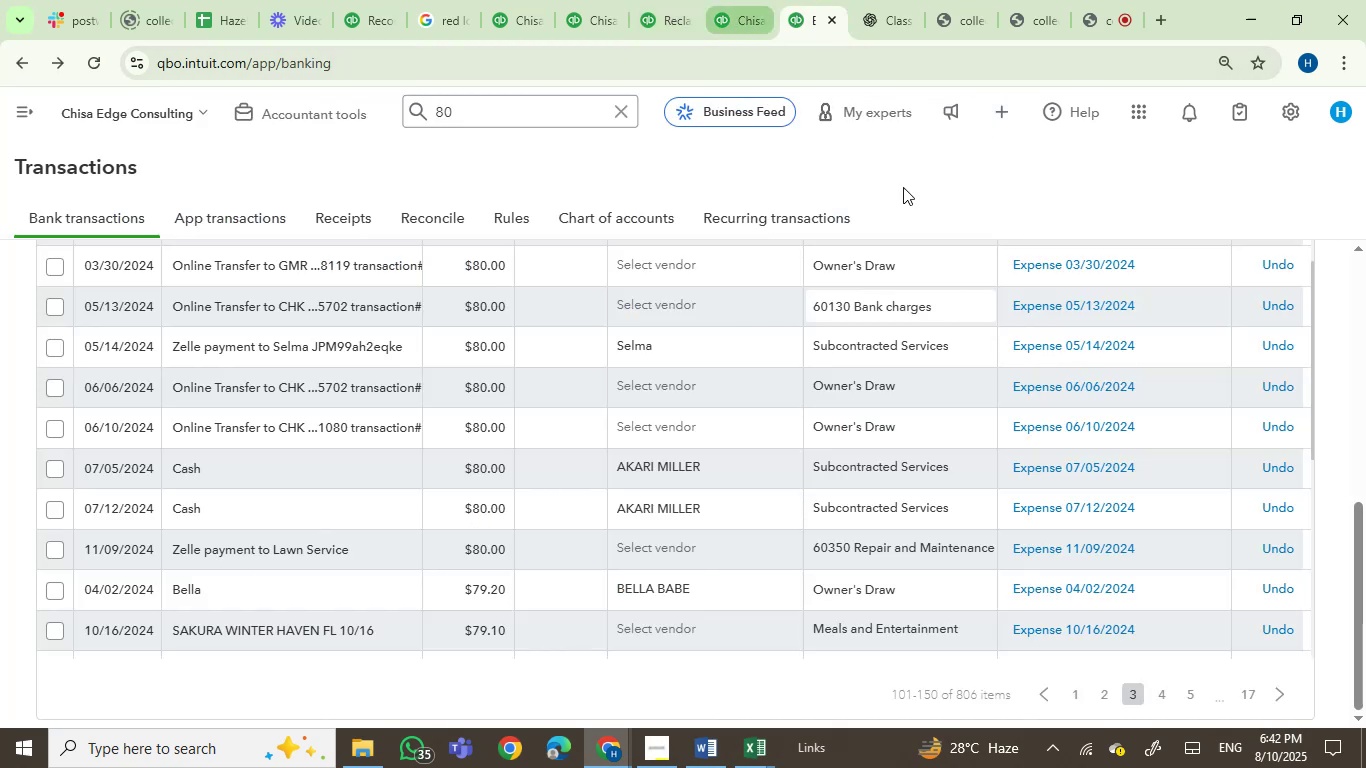 
left_click_drag(start_coordinate=[1362, 629], to_coordinate=[1327, 242])
 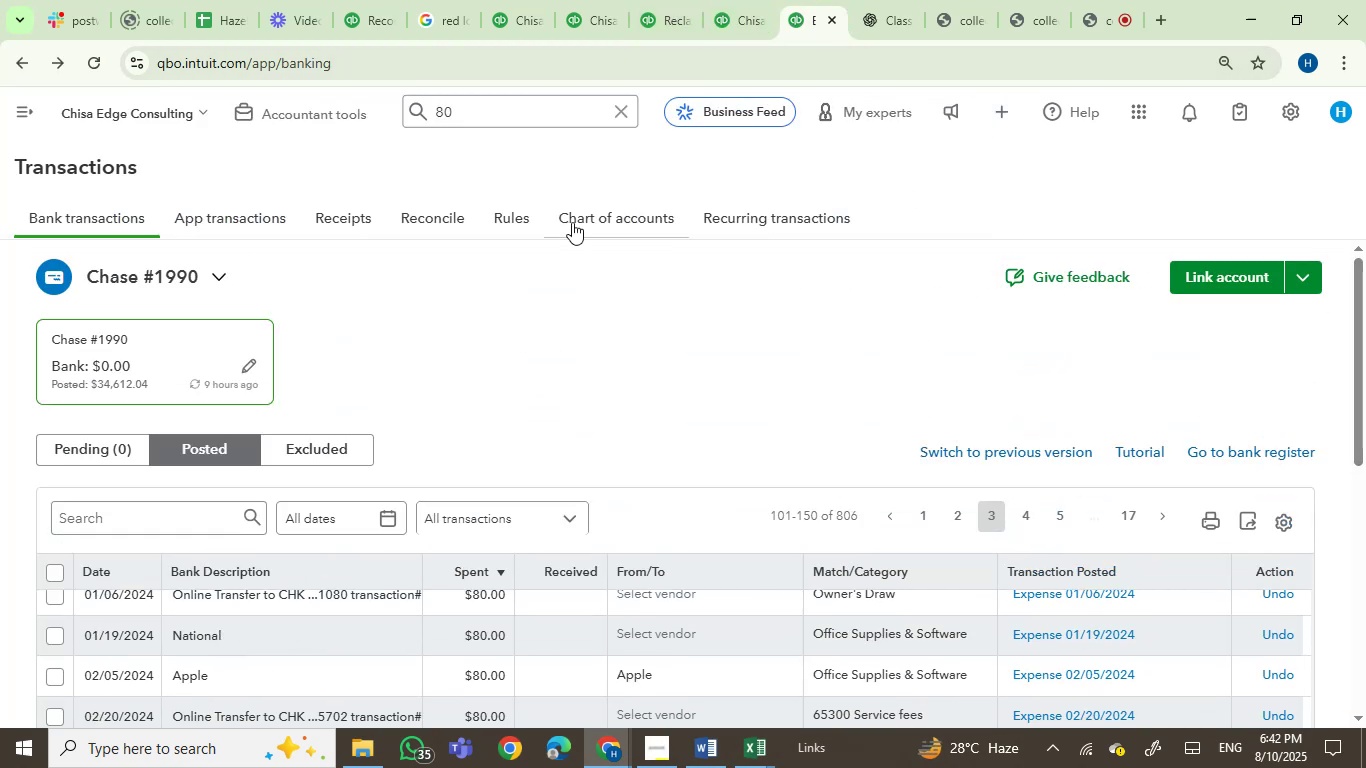 
right_click([580, 222])
 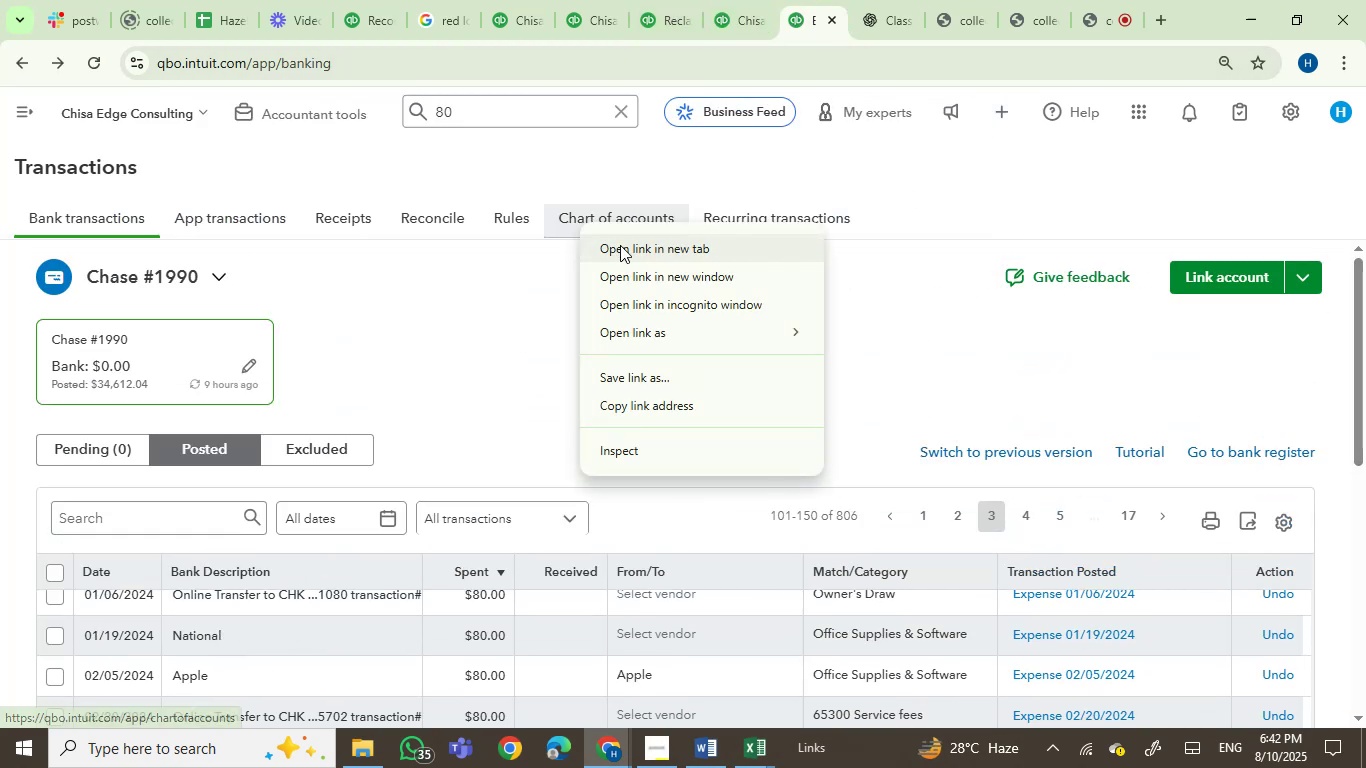 
left_click([621, 246])
 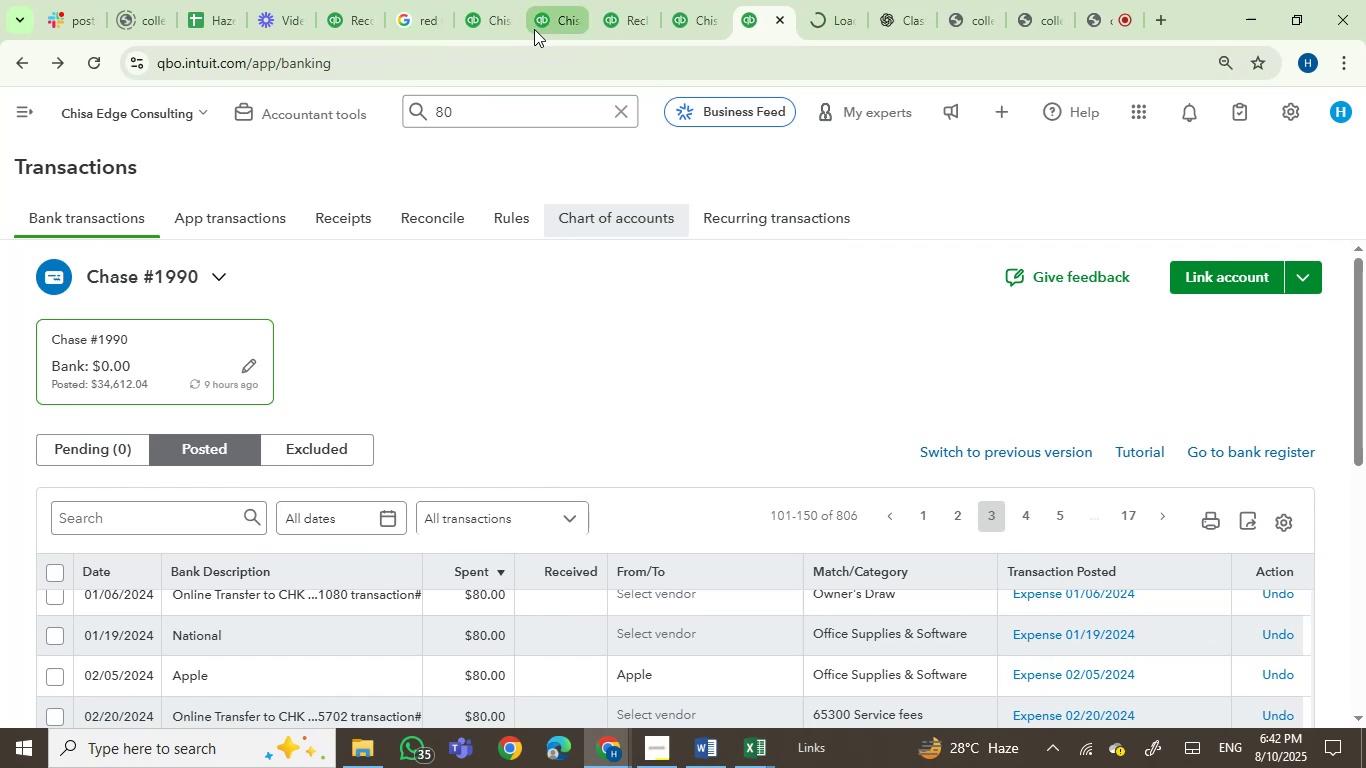 
left_click([344, 20])
 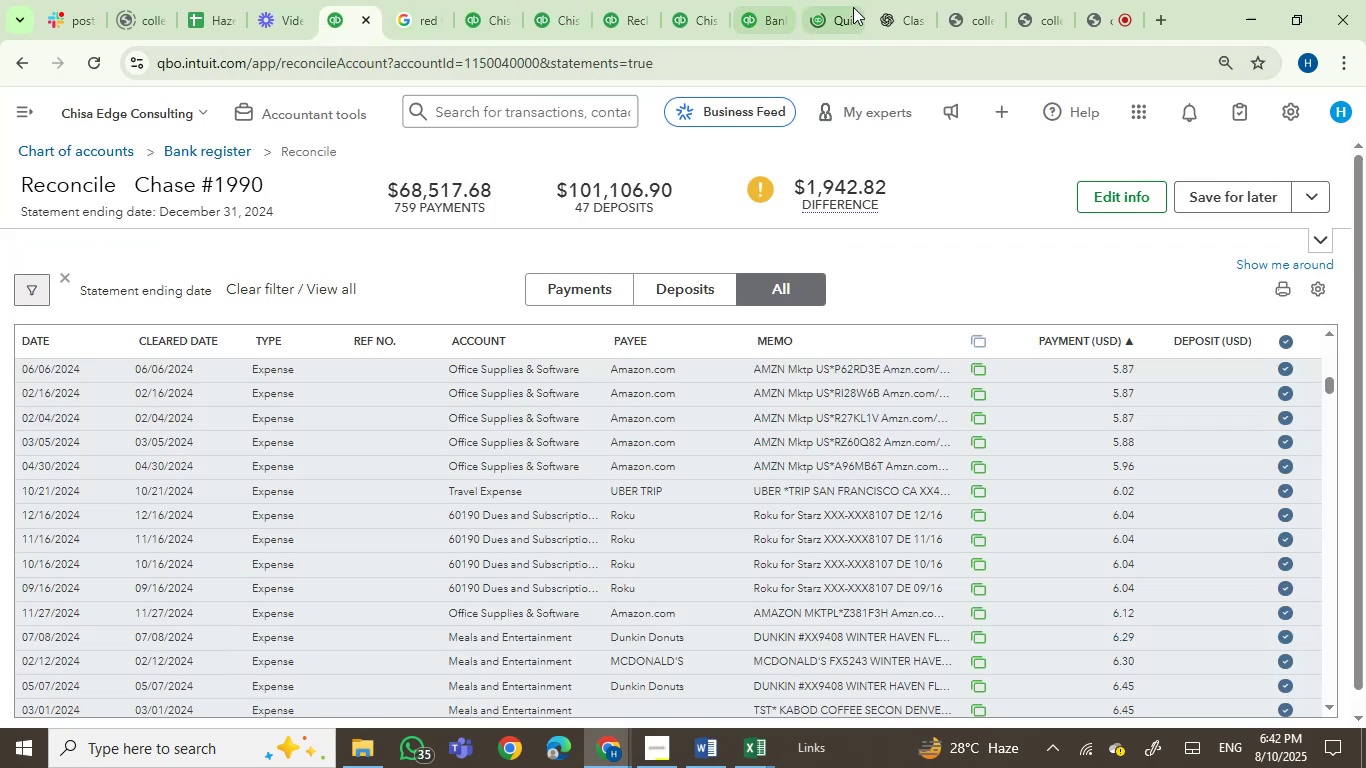 
left_click([842, 6])
 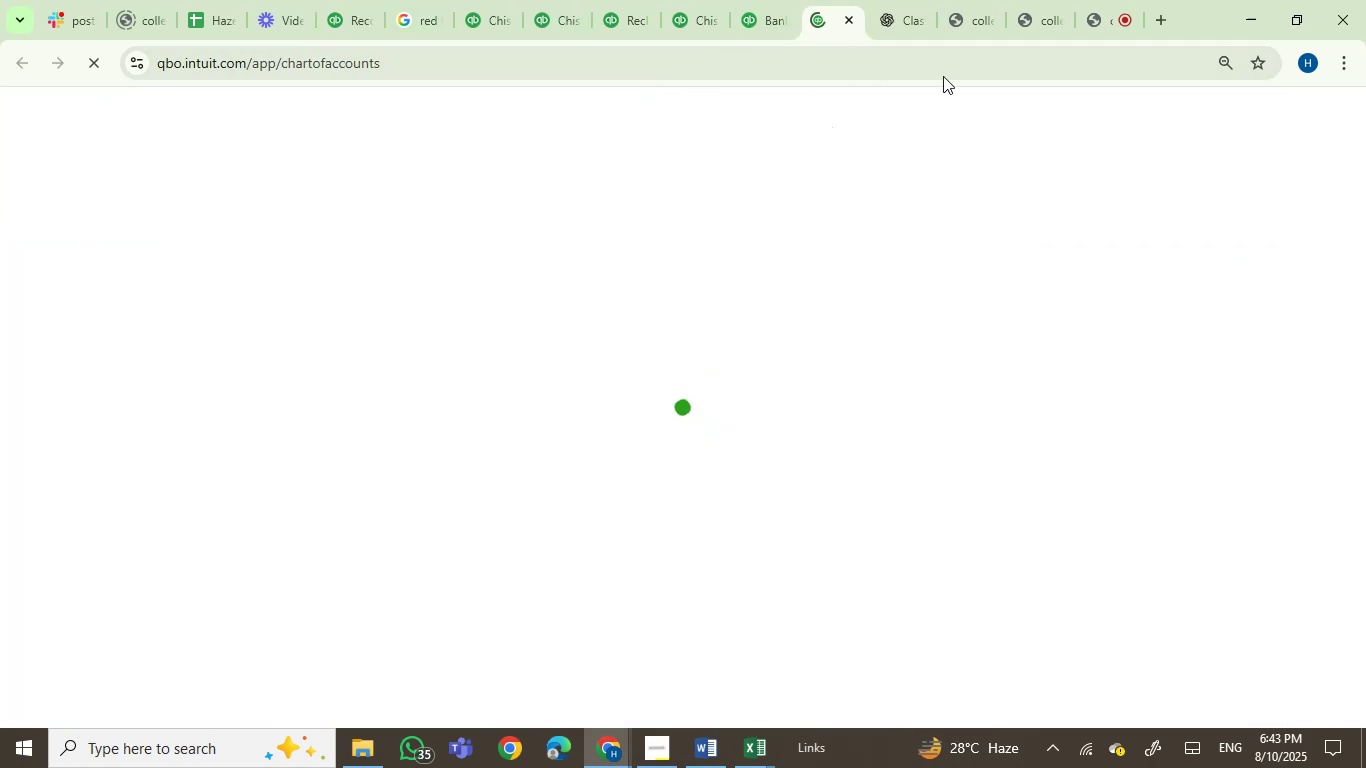 
left_click([1112, 0])
 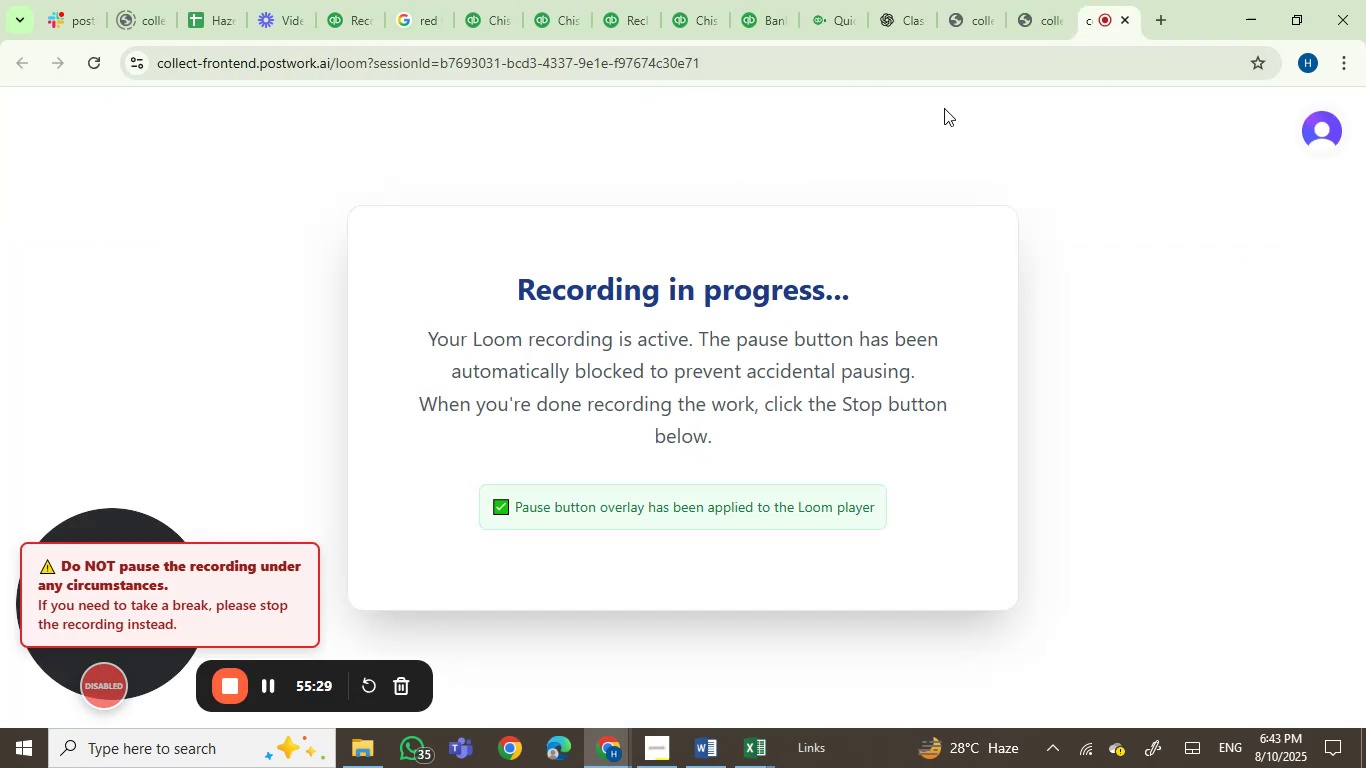 
left_click([812, 27])
 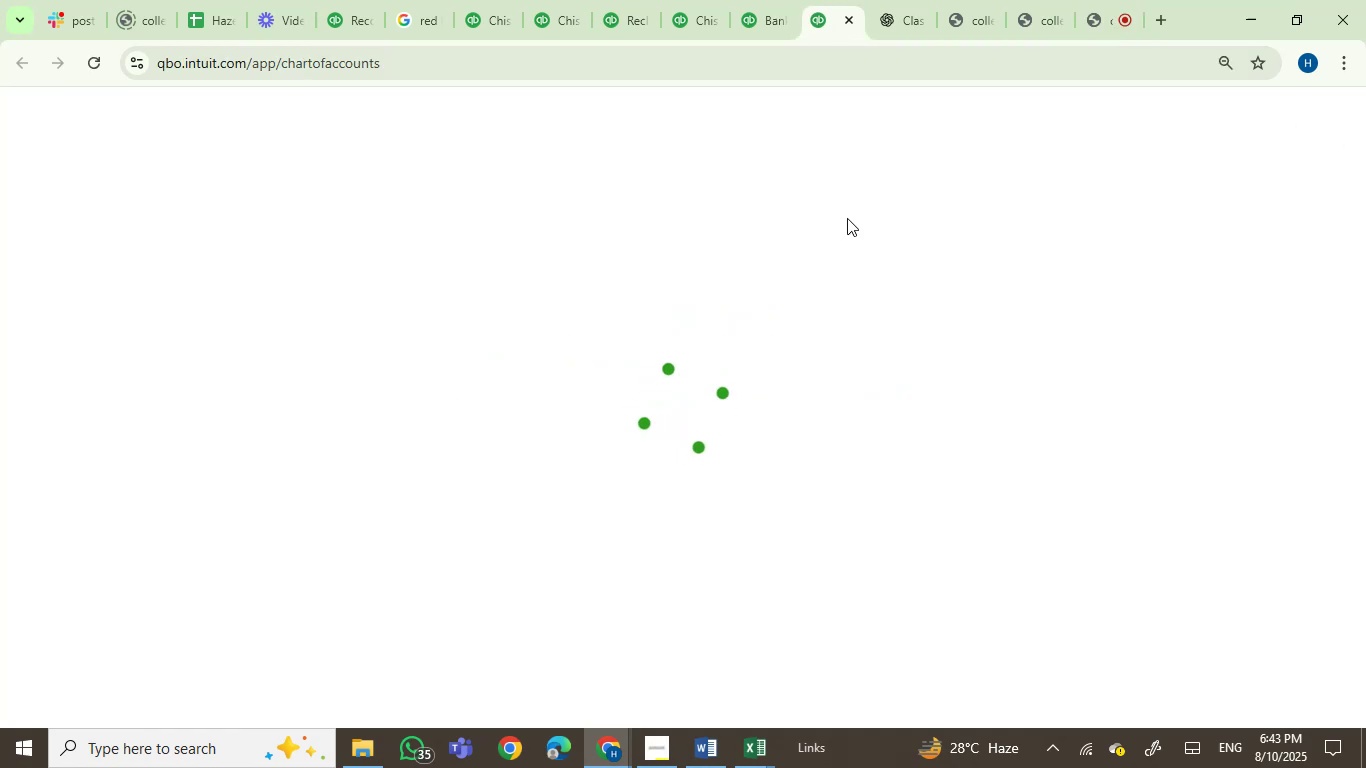 
wait(13.73)
 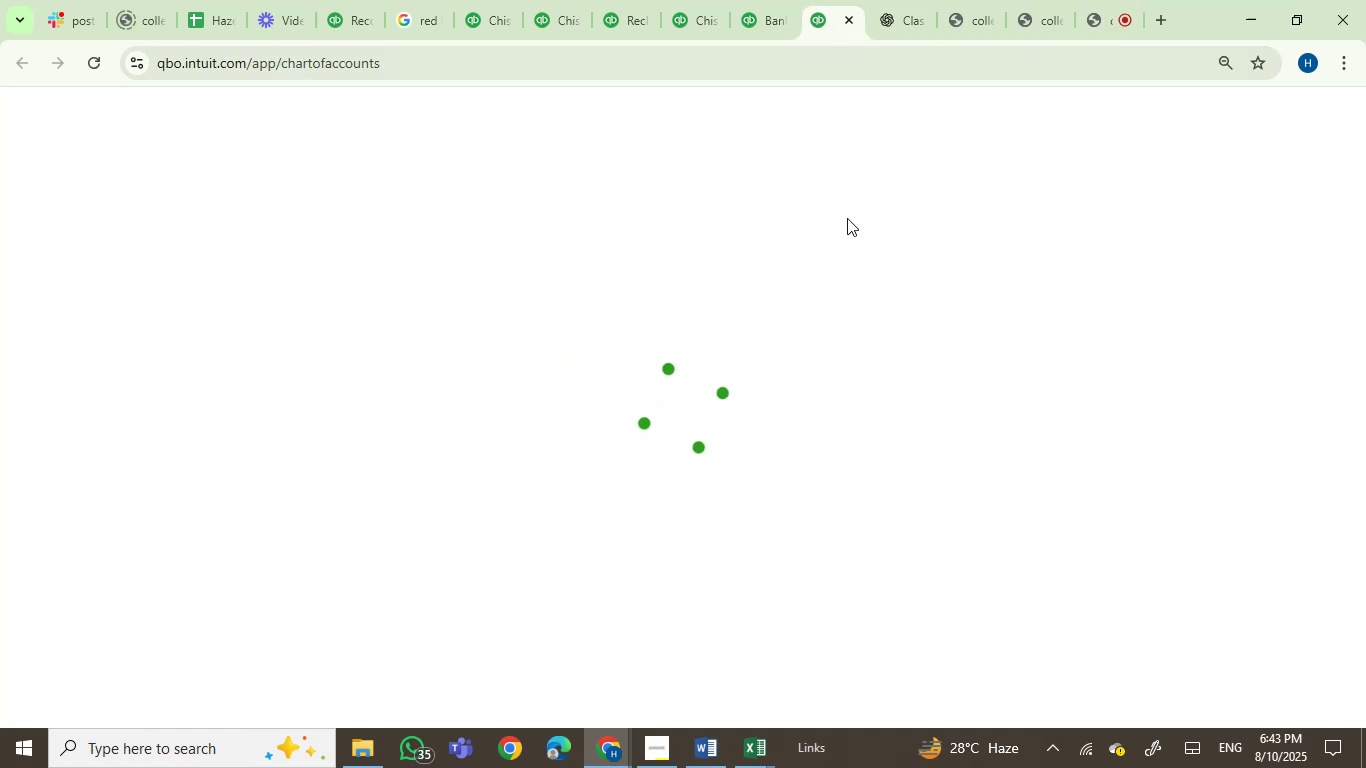 
left_click([1088, 13])
 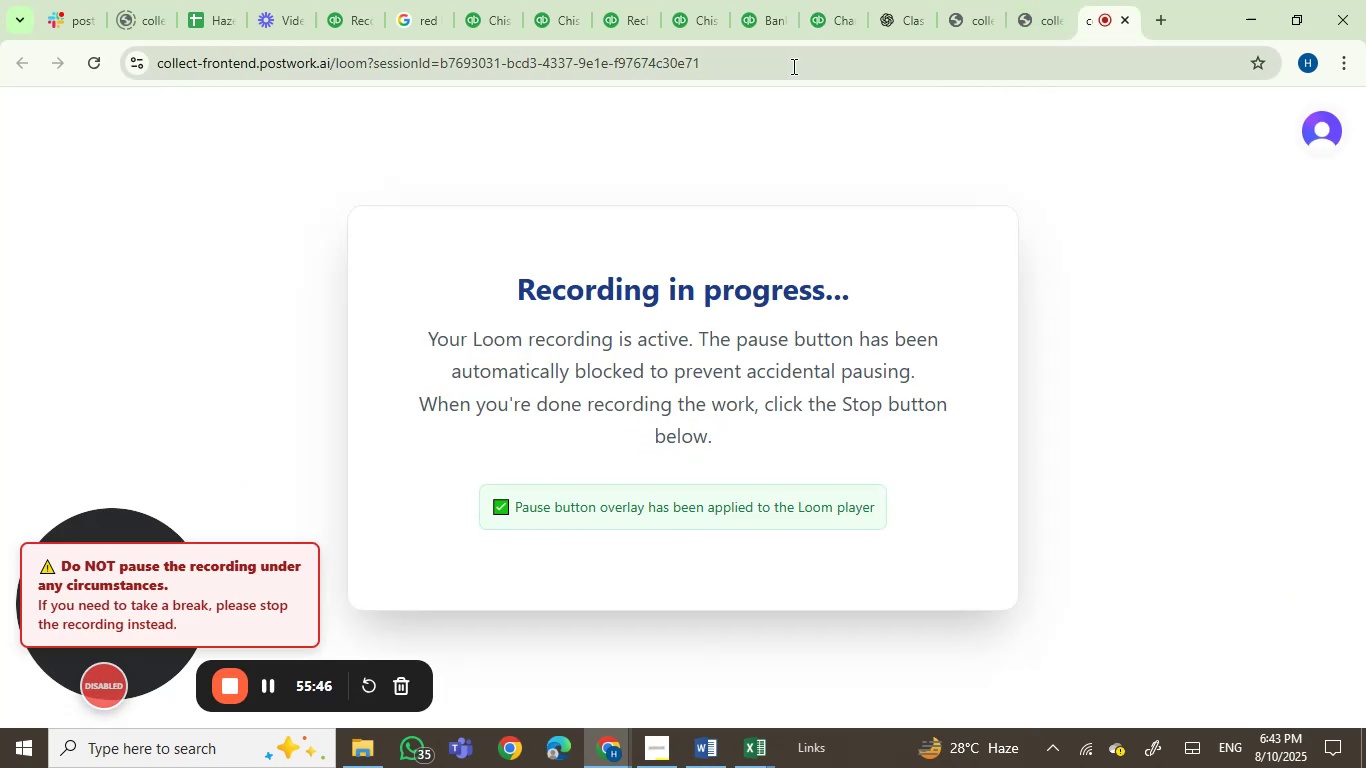 
left_click([685, 13])
 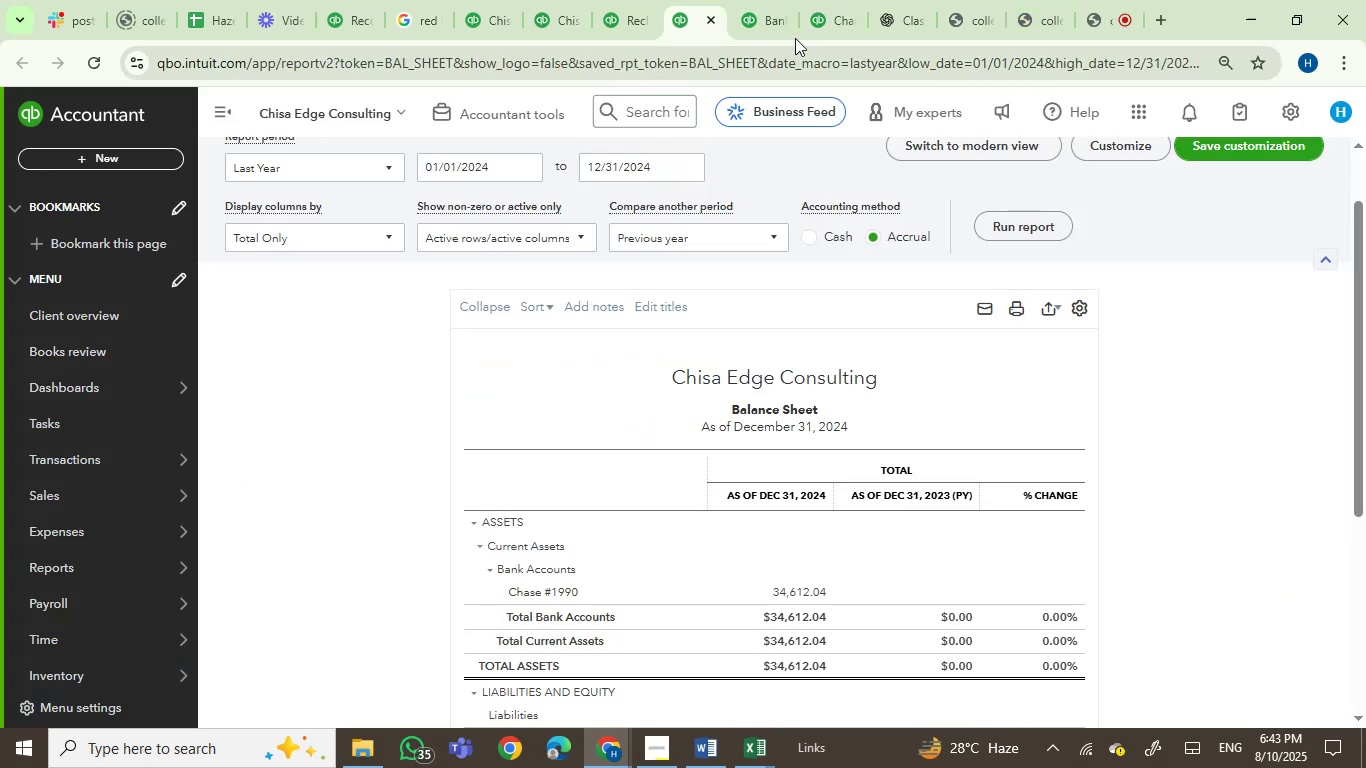 
left_click([762, 0])
 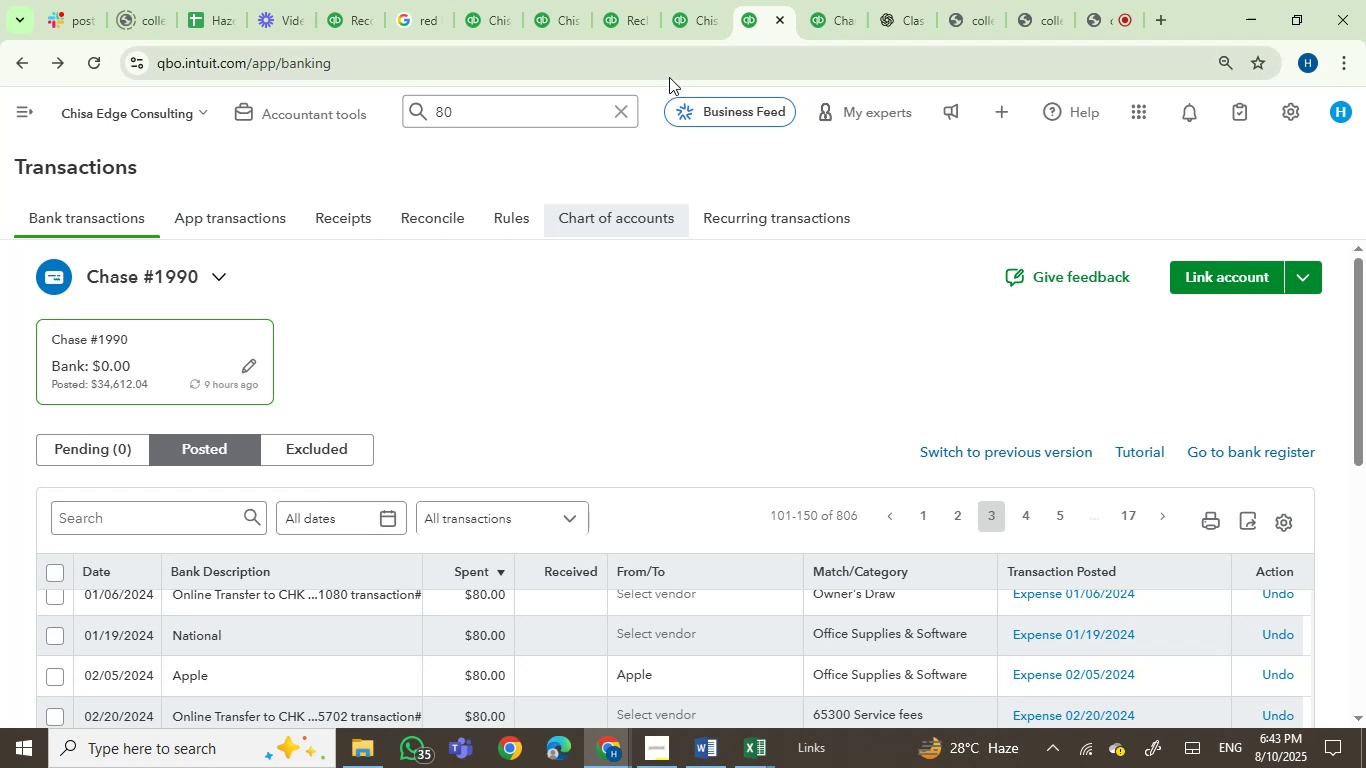 
left_click([827, 0])
 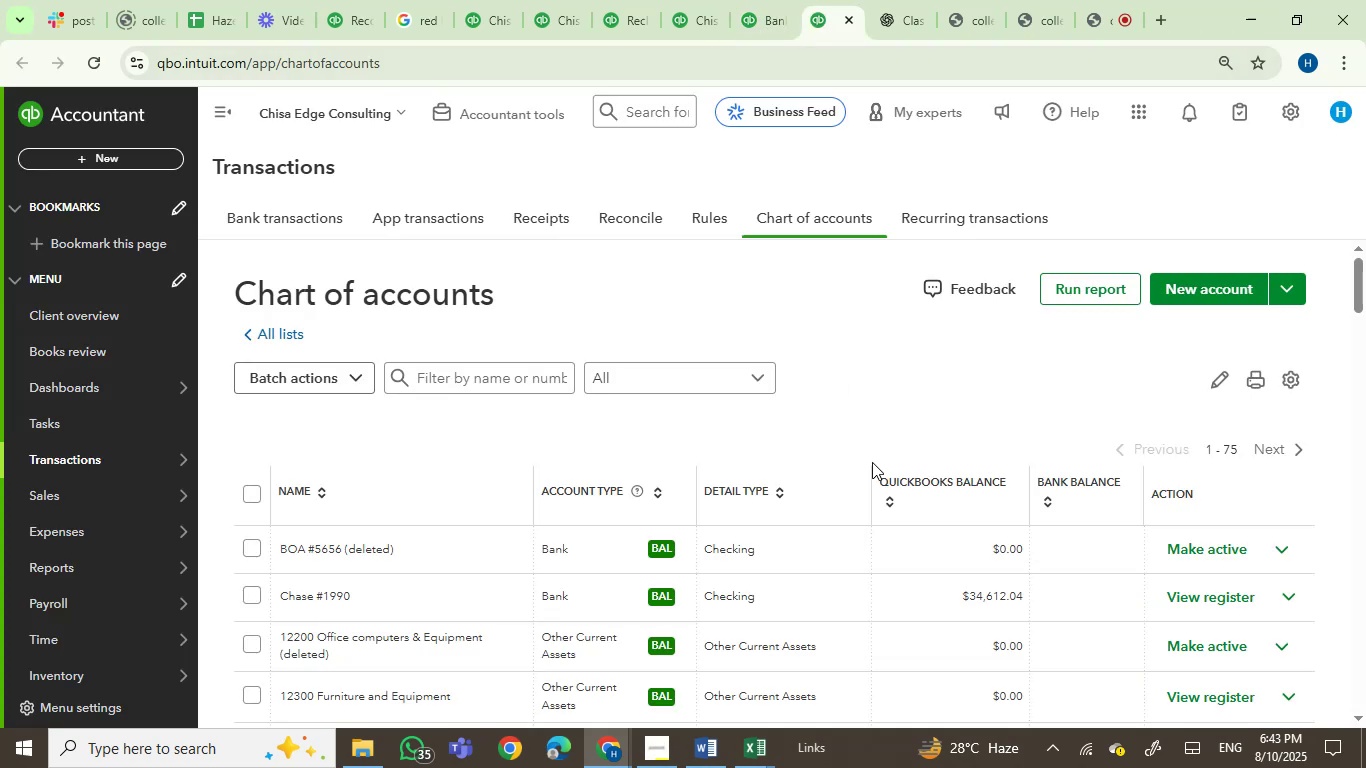 
left_click([683, 385])
 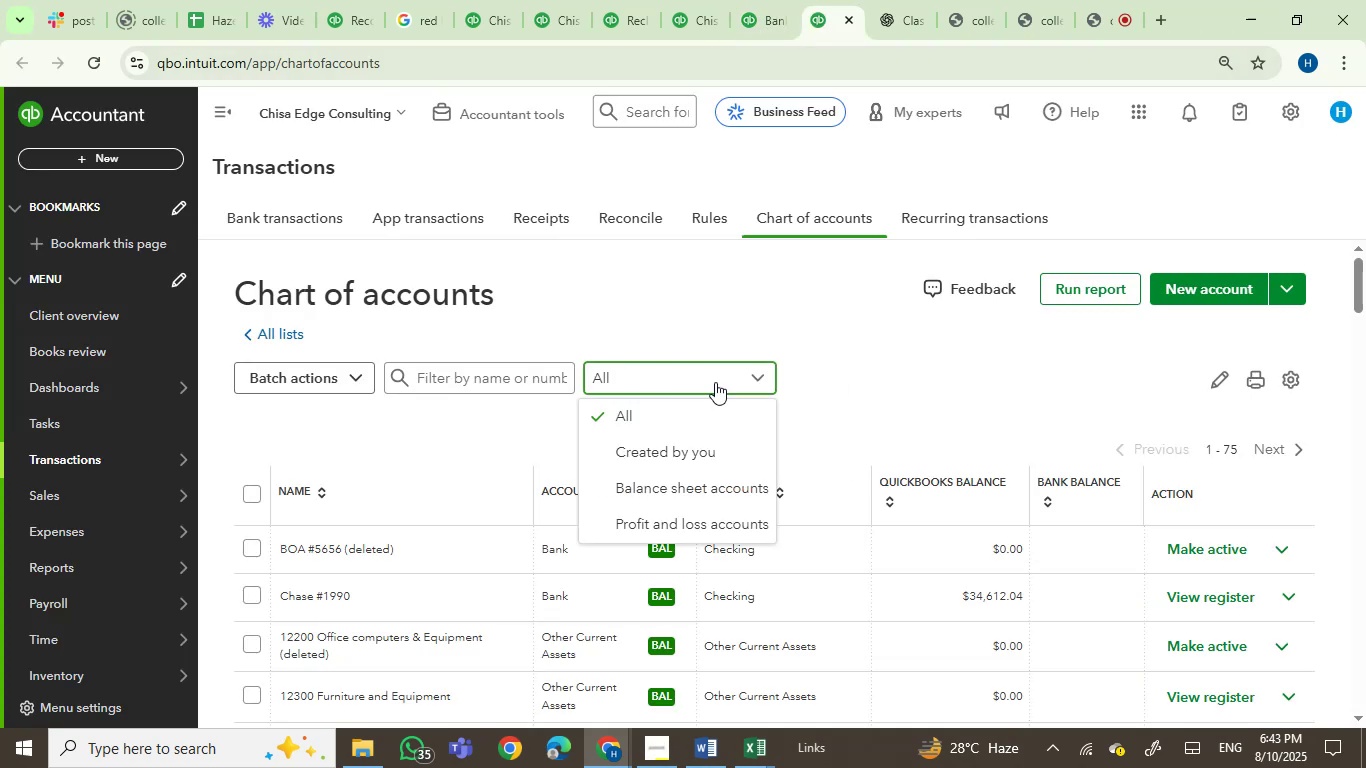 
left_click([815, 390])
 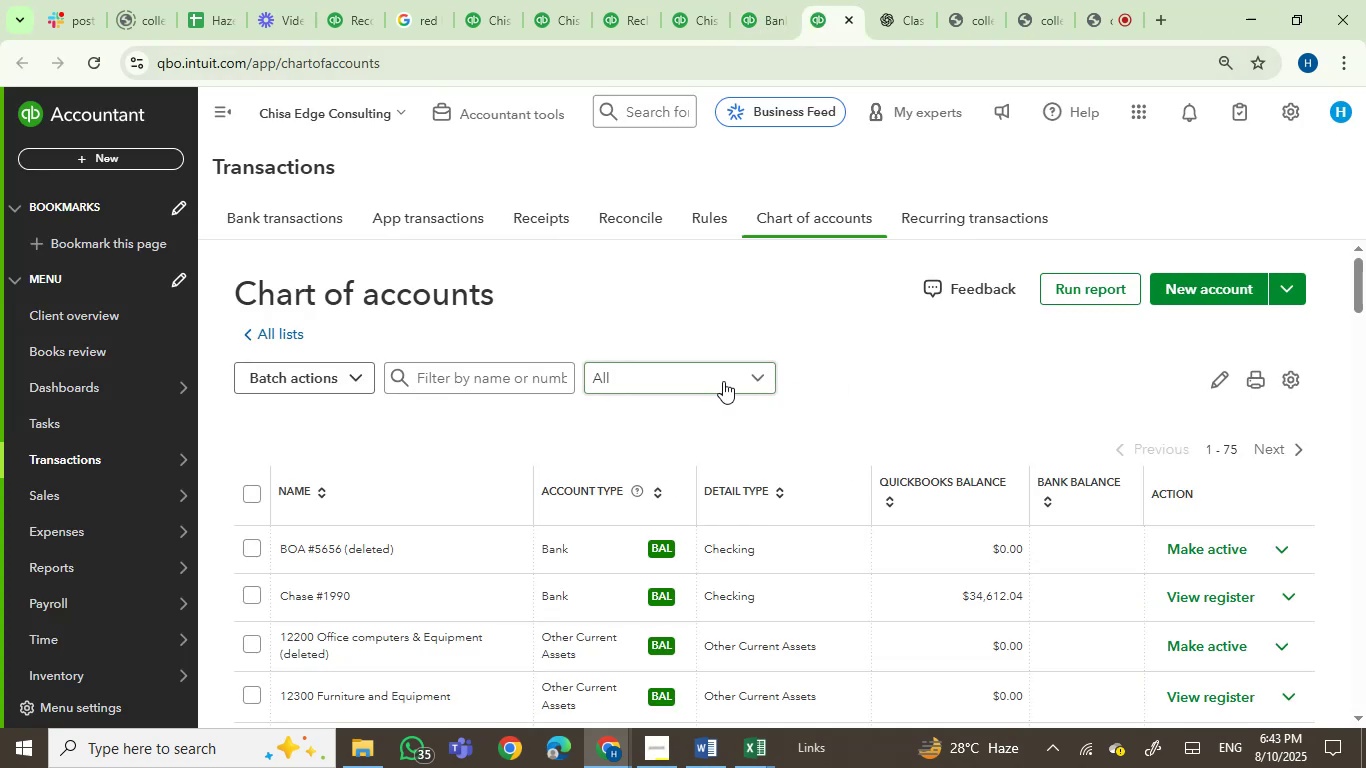 
left_click([723, 381])
 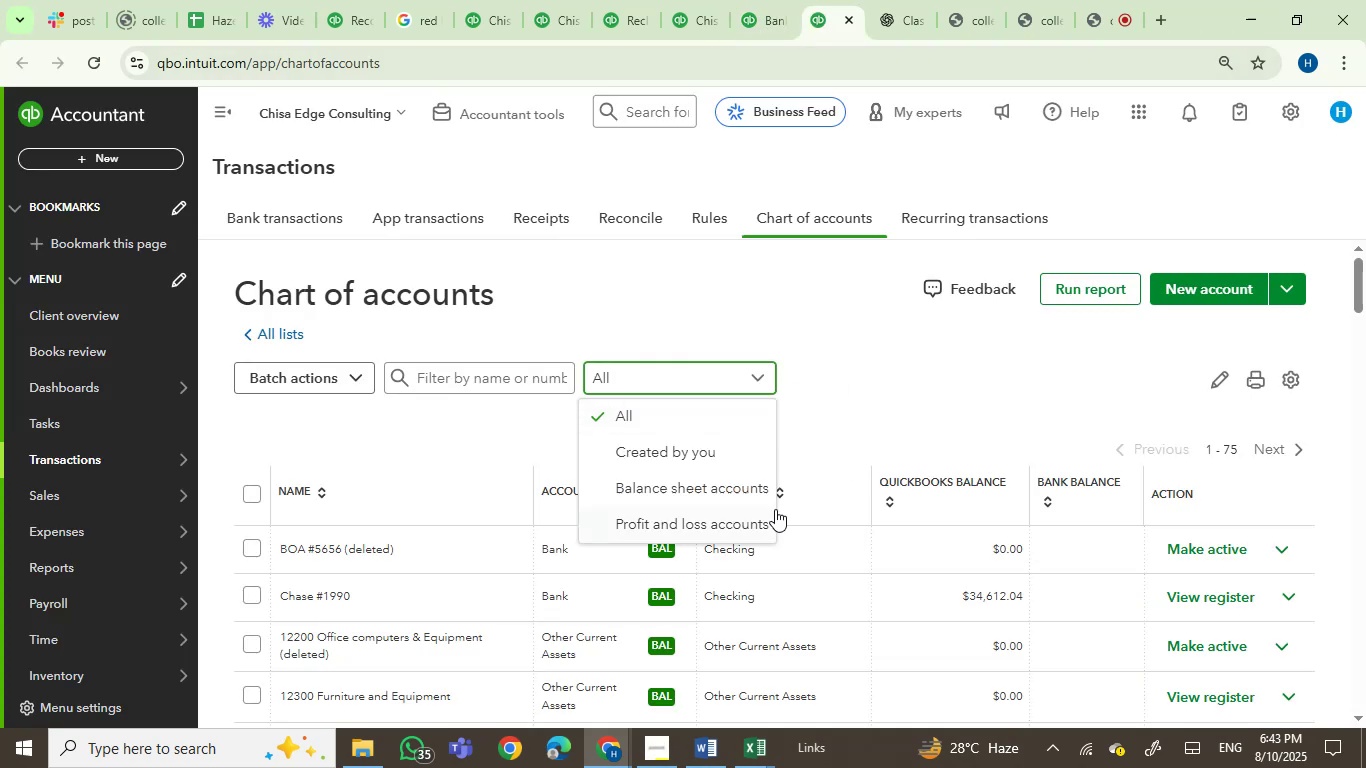 
left_click([721, 528])
 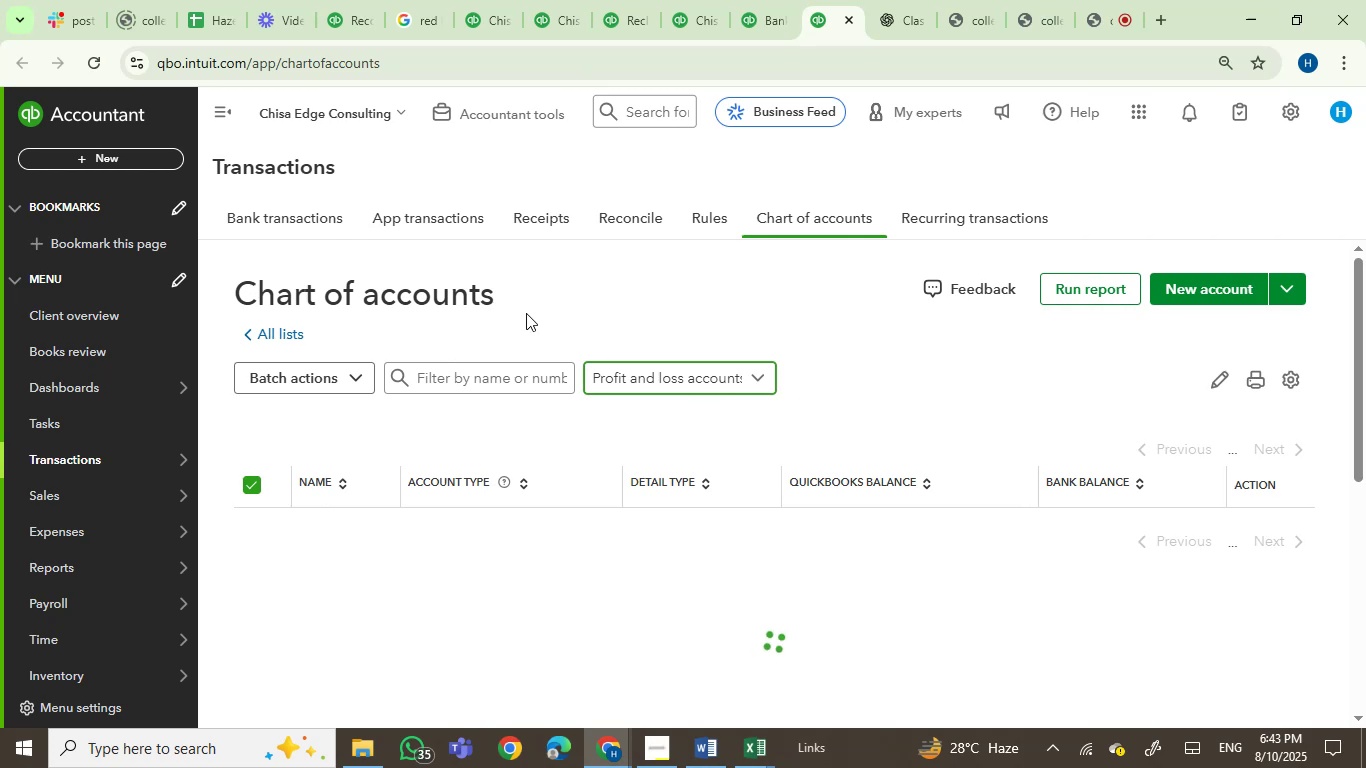 
left_click([456, 370])
 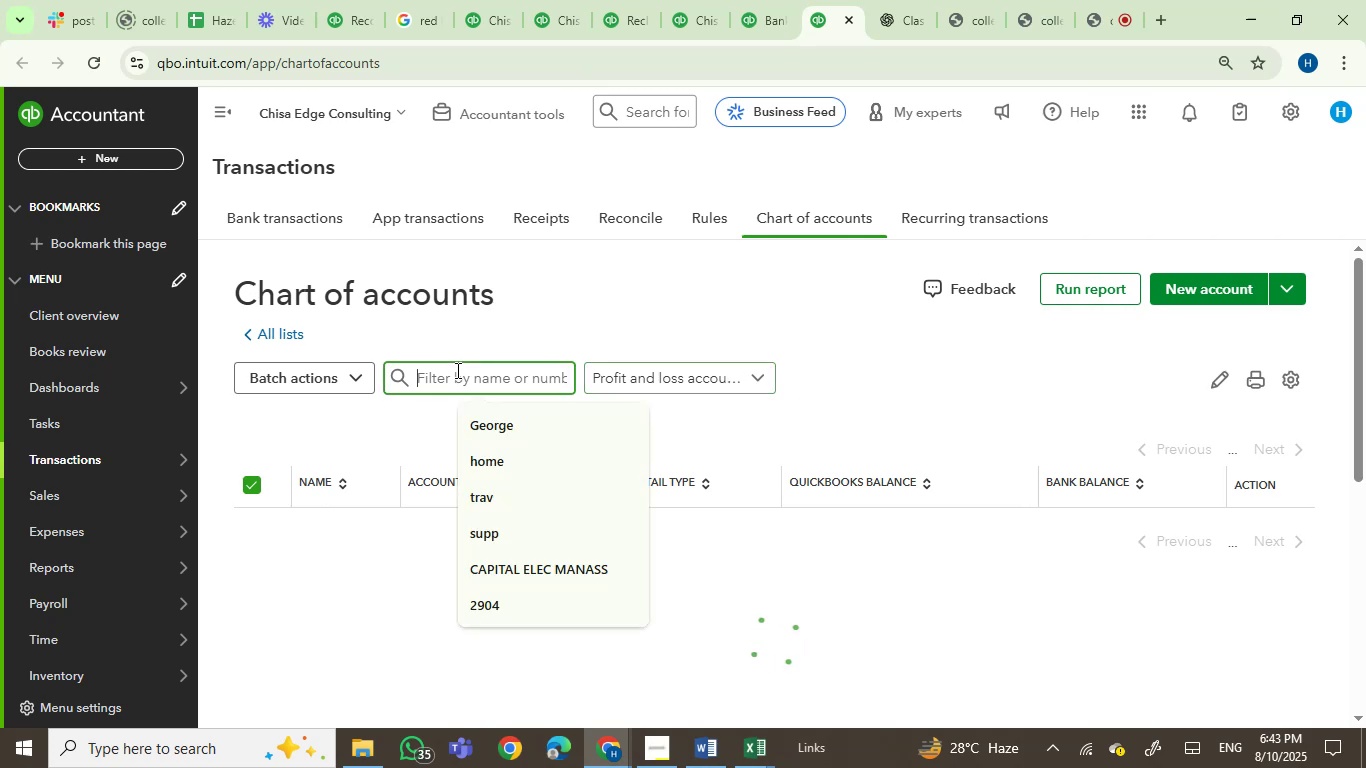 
type(rep)
 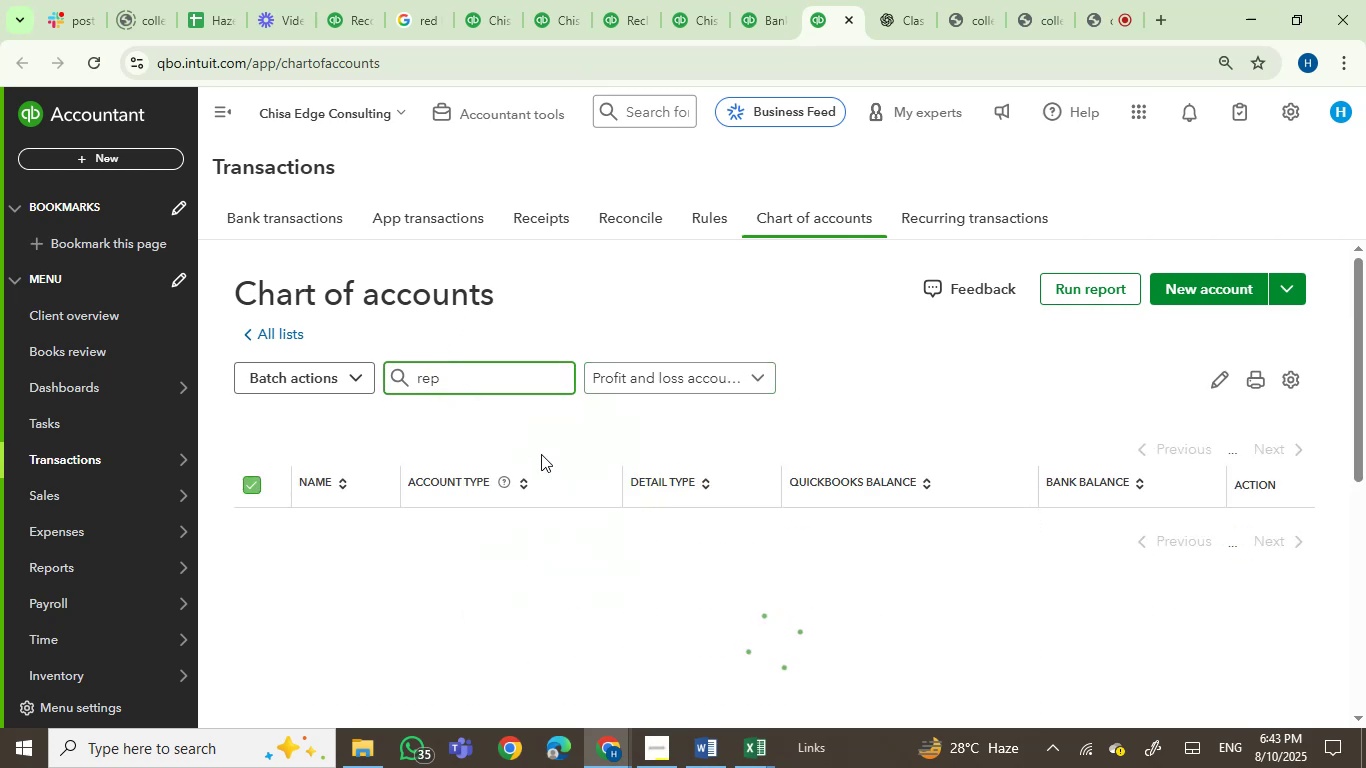 
wait(9.27)
 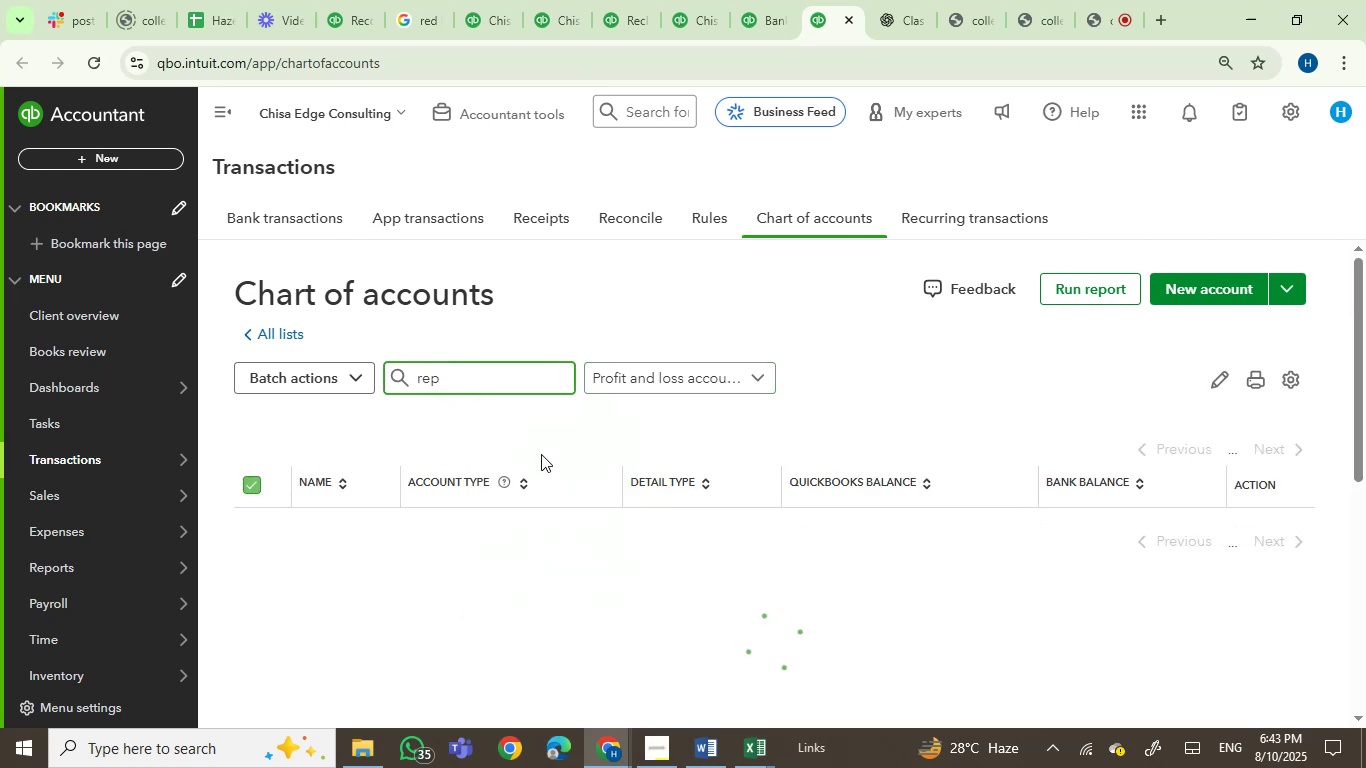 
left_click([1291, 533])
 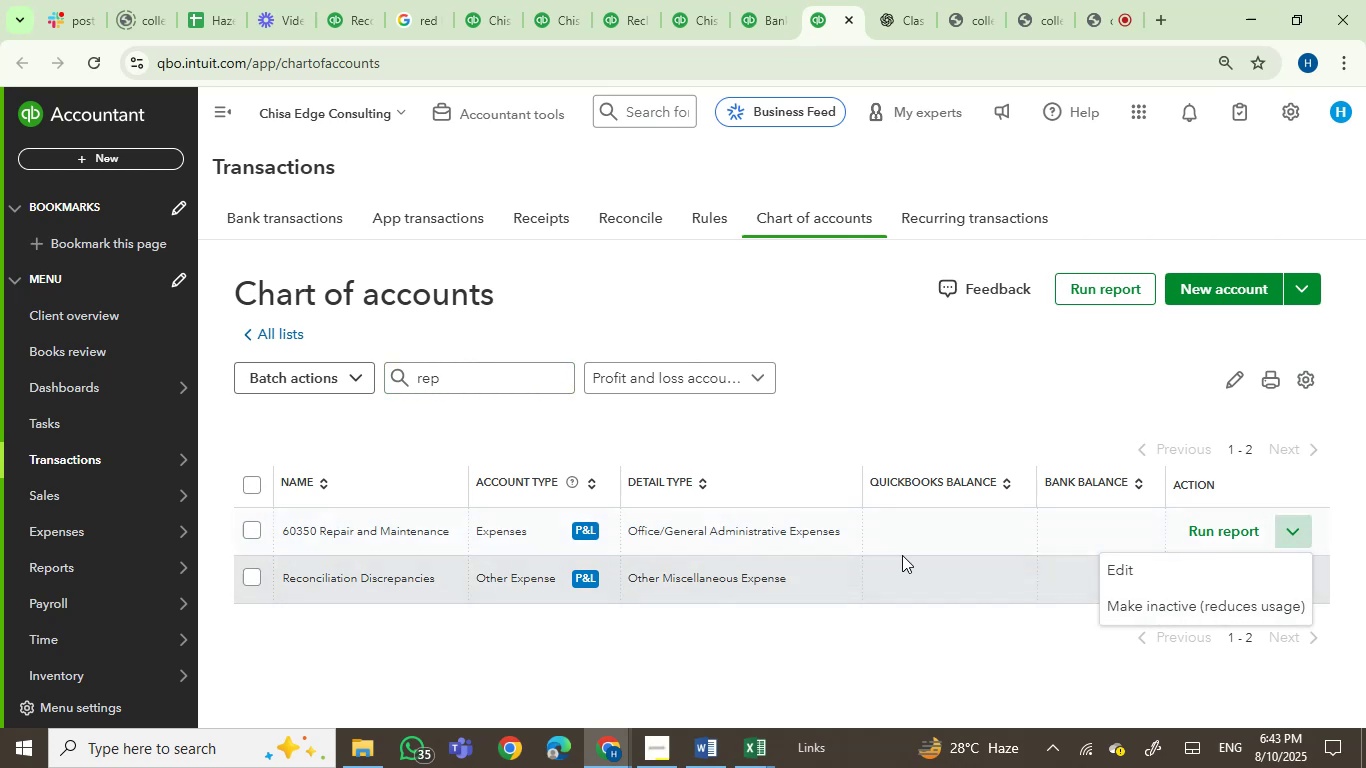 
left_click([719, 688])
 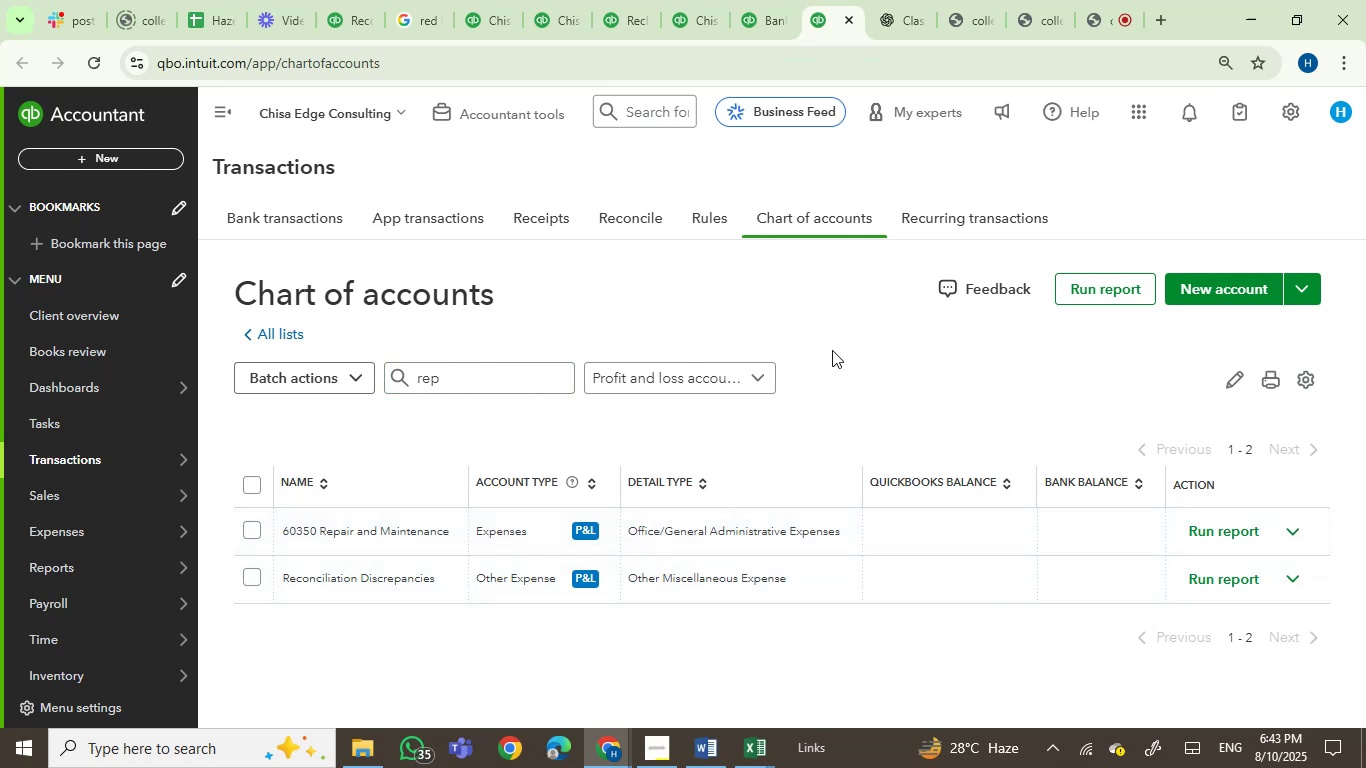 
left_click([755, 16])
 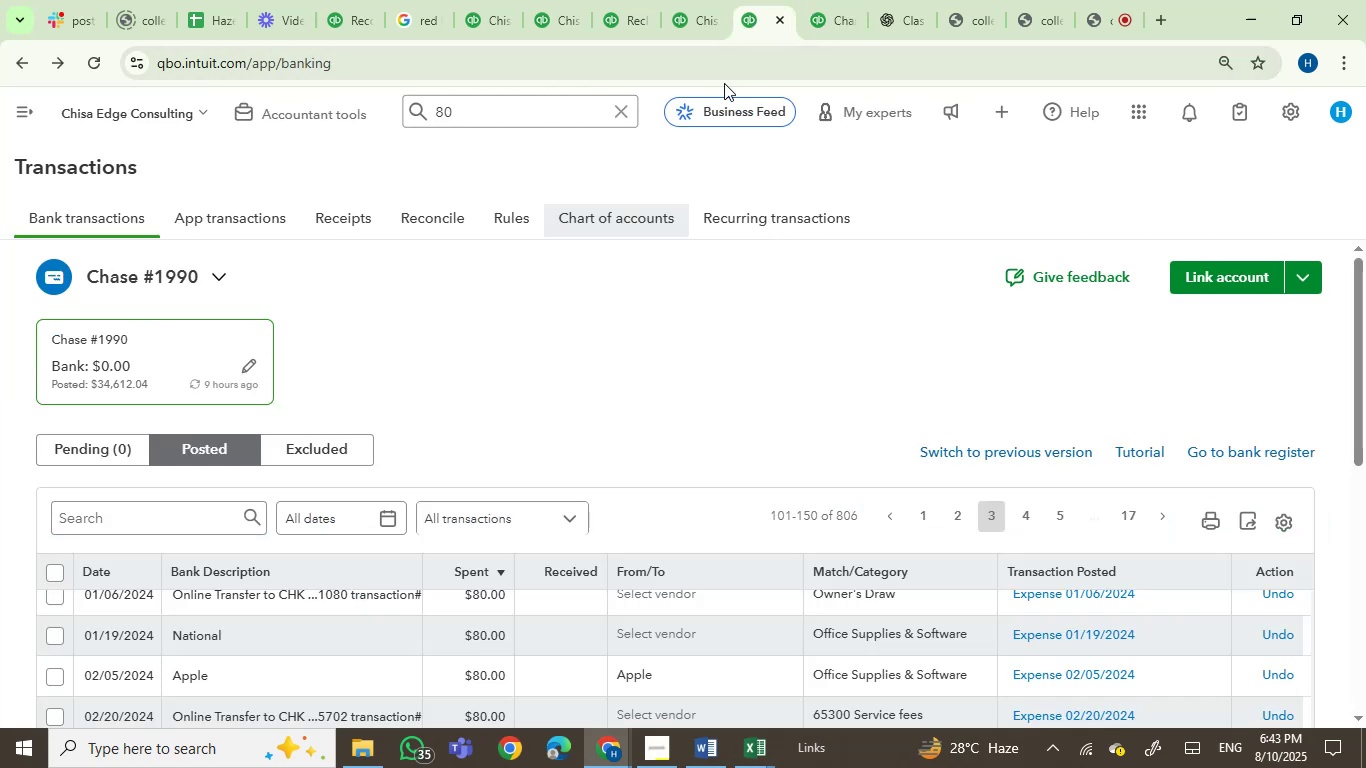 
left_click([684, 2])
 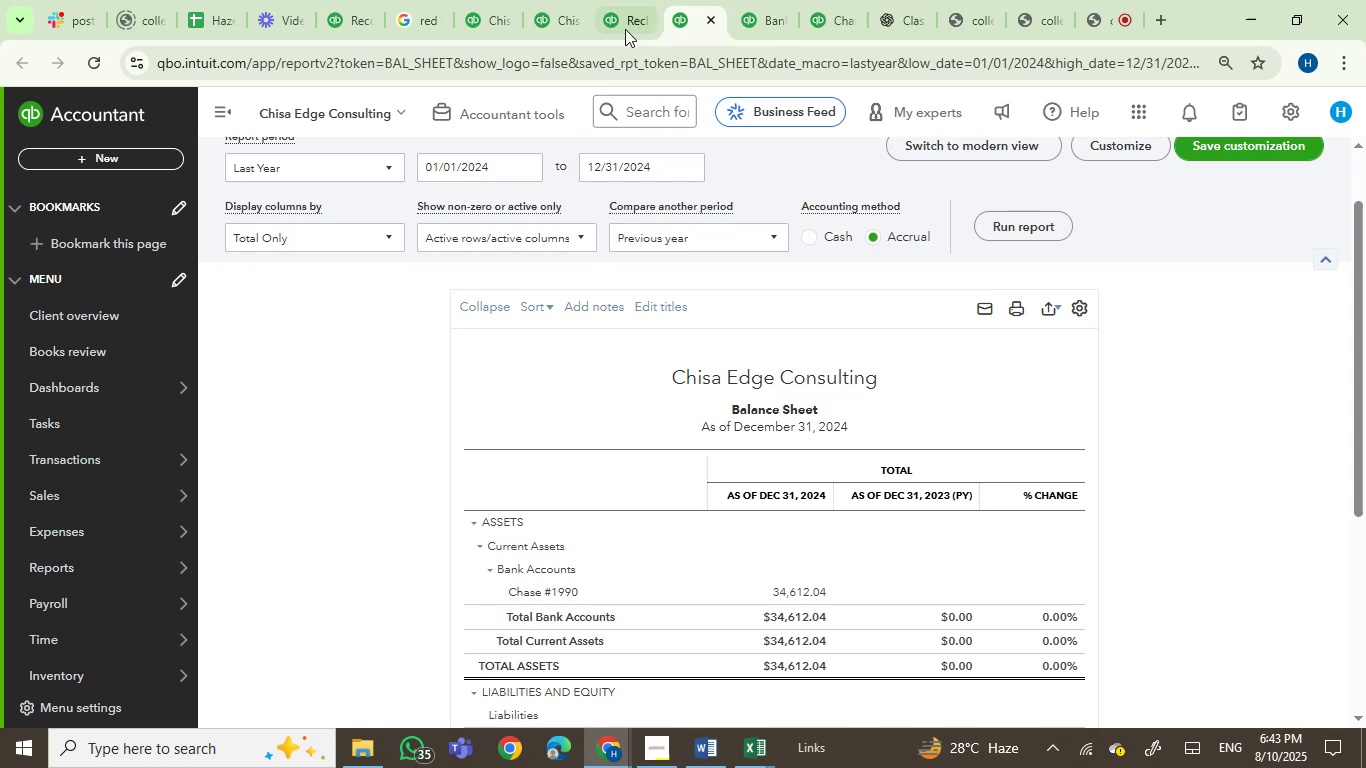 
left_click([624, 21])
 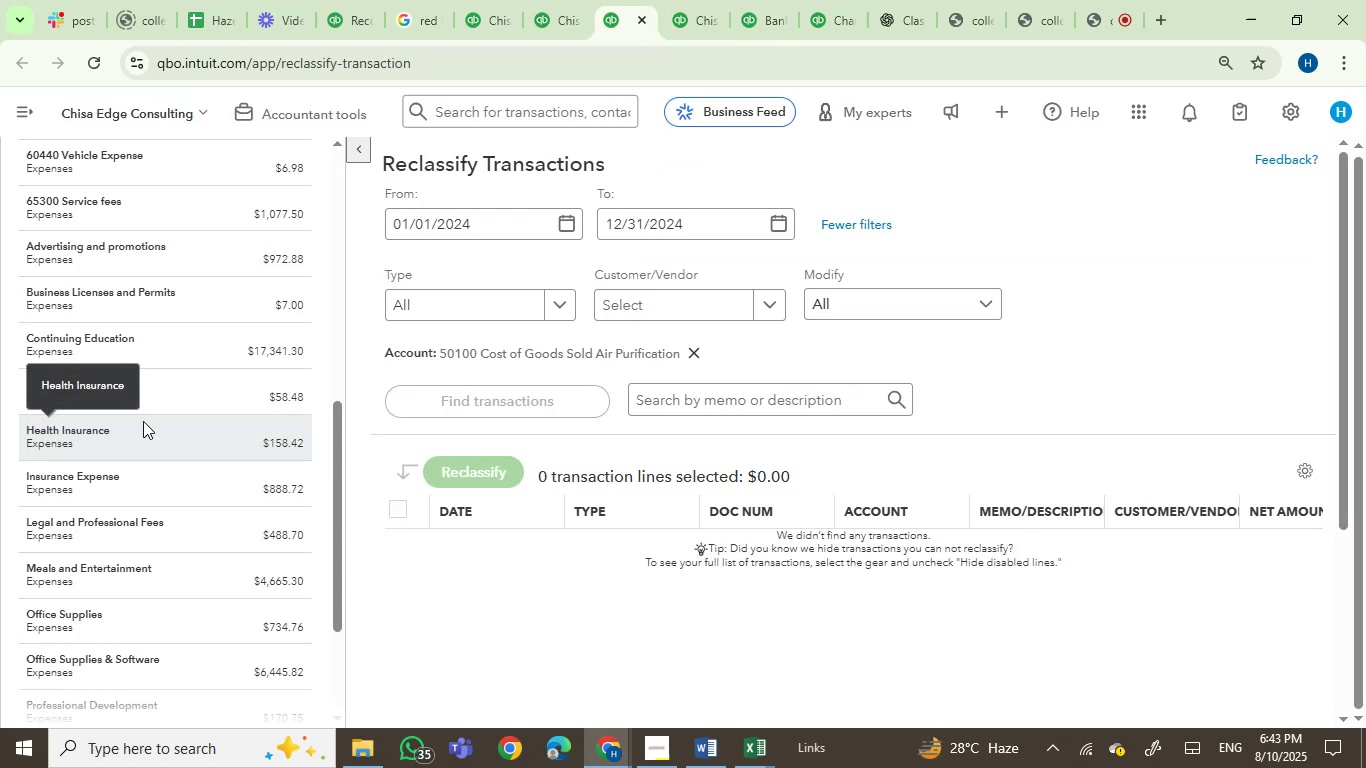 
scroll: coordinate [178, 390], scroll_direction: up, amount: 3.0
 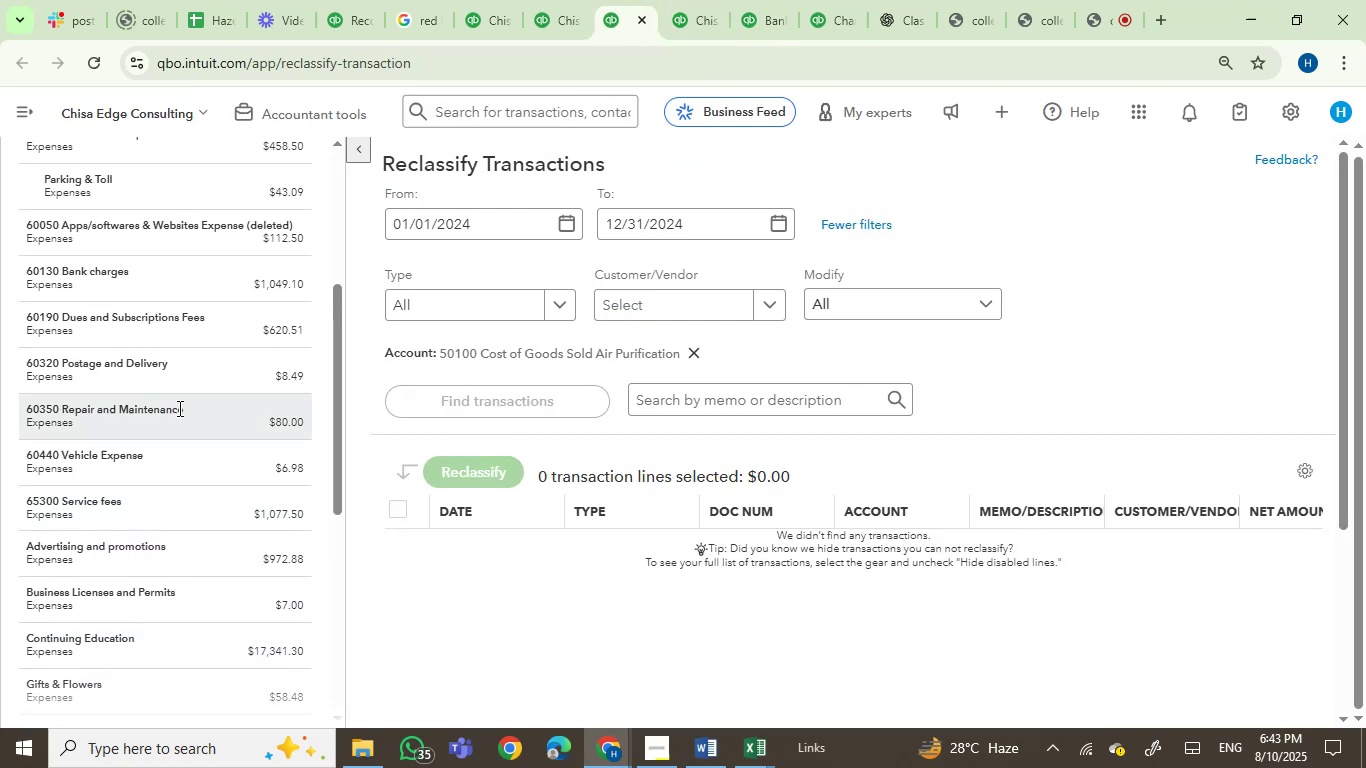 
left_click([178, 409])
 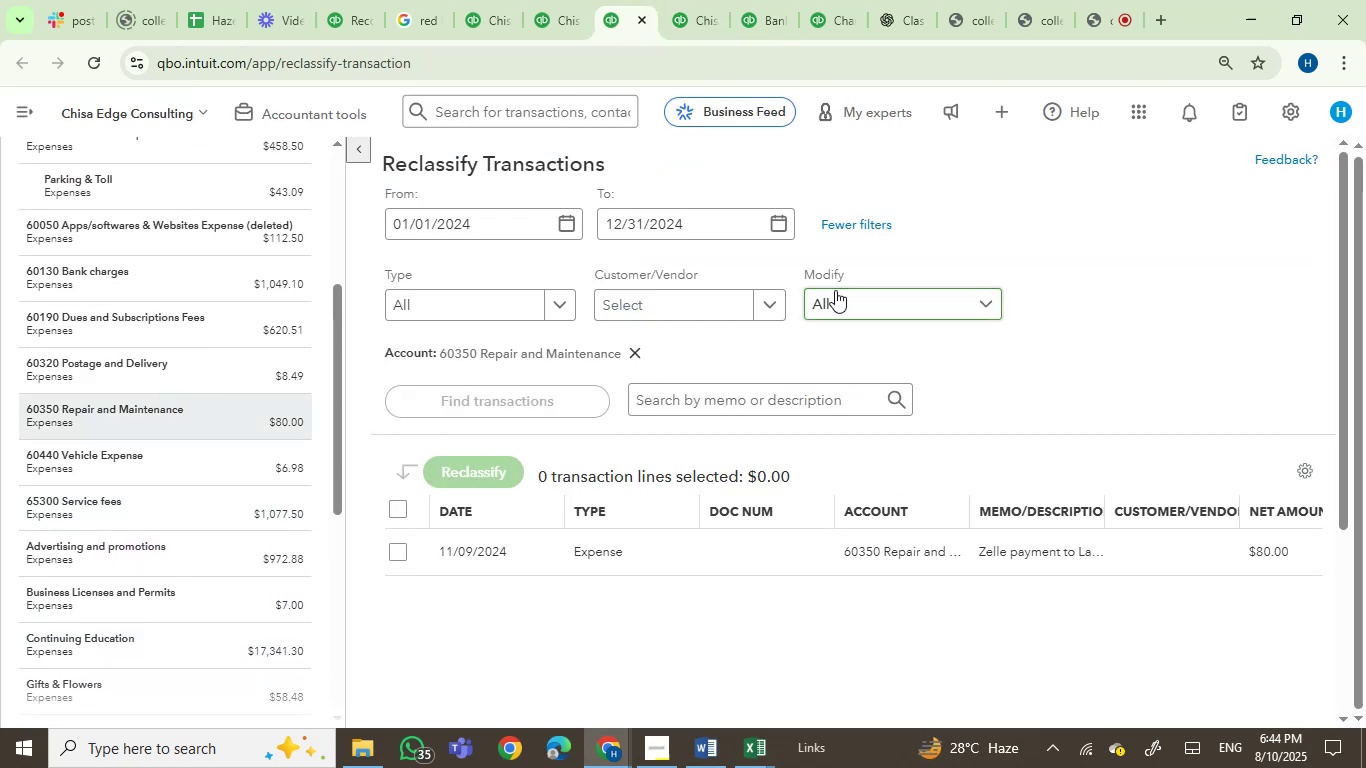 
left_click([827, 18])
 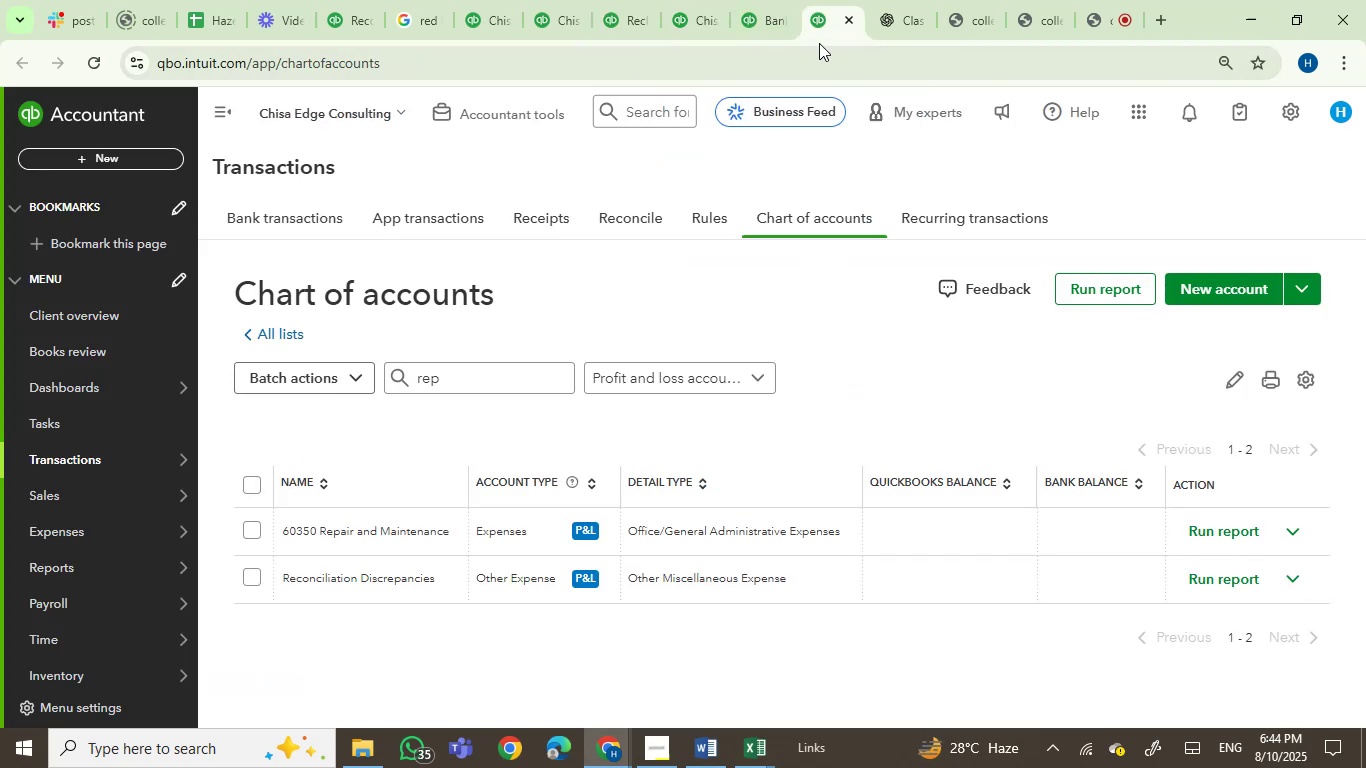 
left_click([768, 25])
 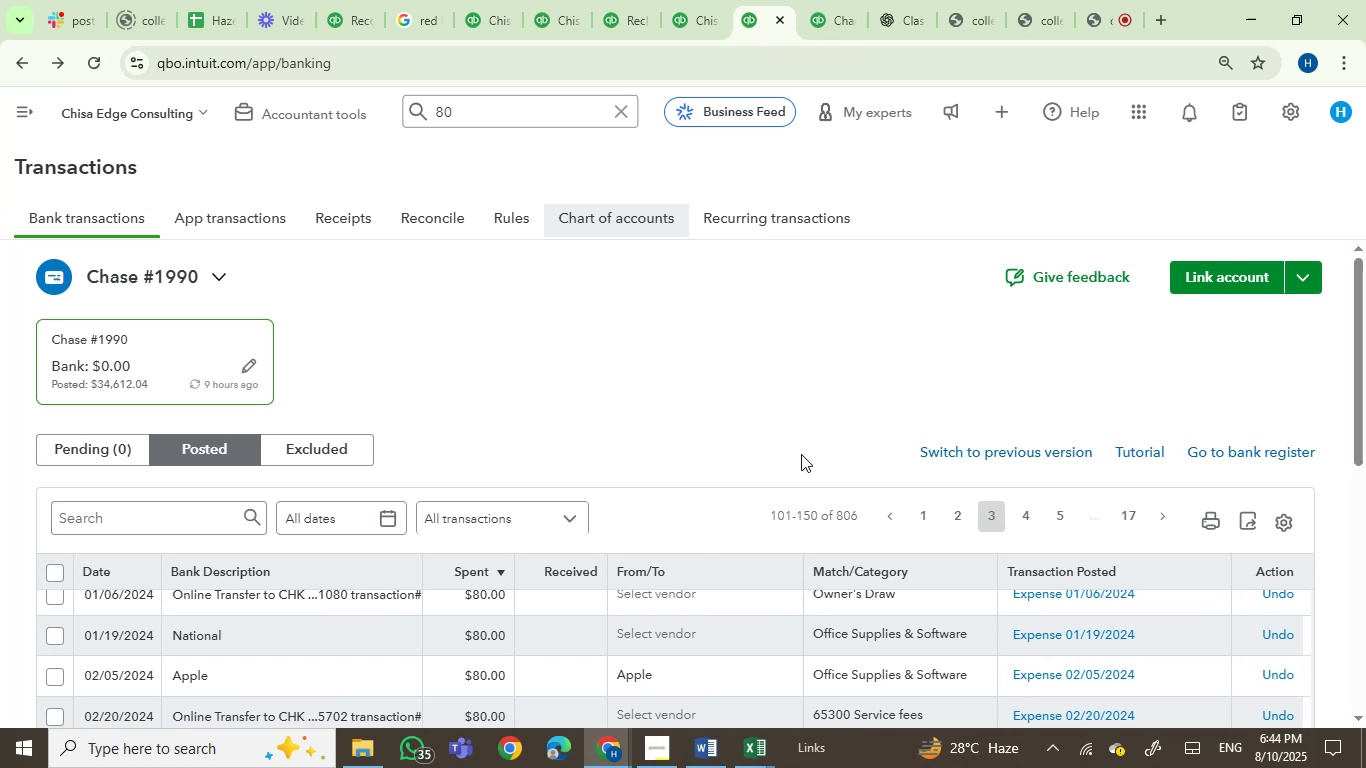 
scroll: coordinate [1002, 387], scroll_direction: down, amount: 3.0
 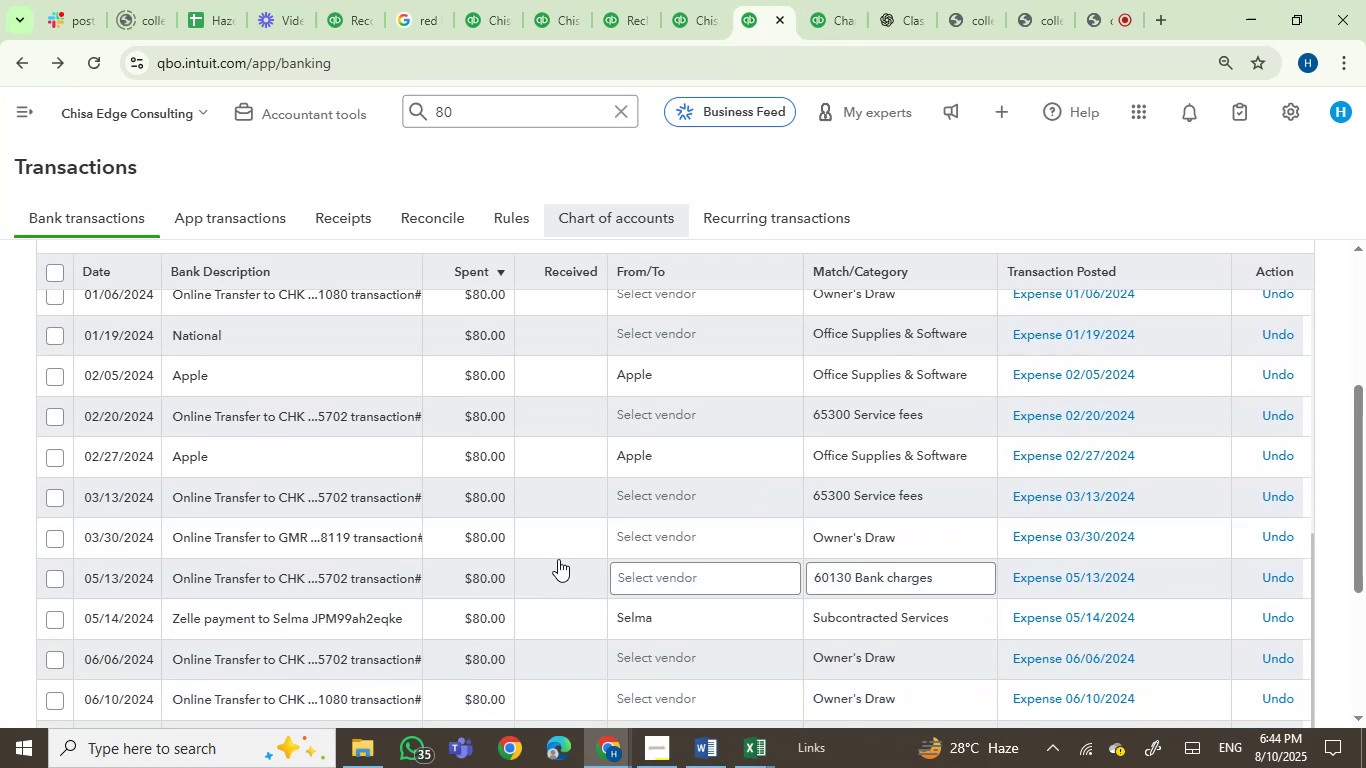 
wait(9.25)
 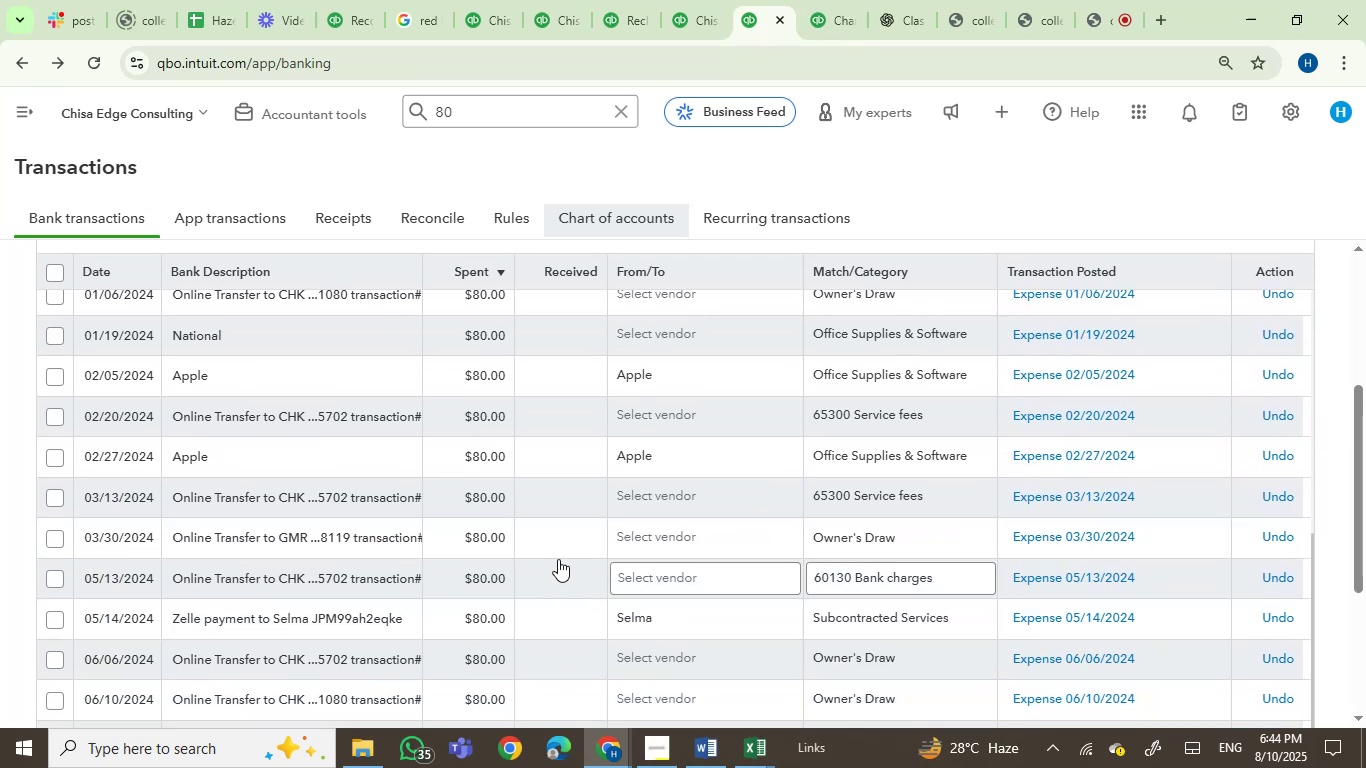 
left_click_drag(start_coordinate=[1350, 576], to_coordinate=[1358, 545])
 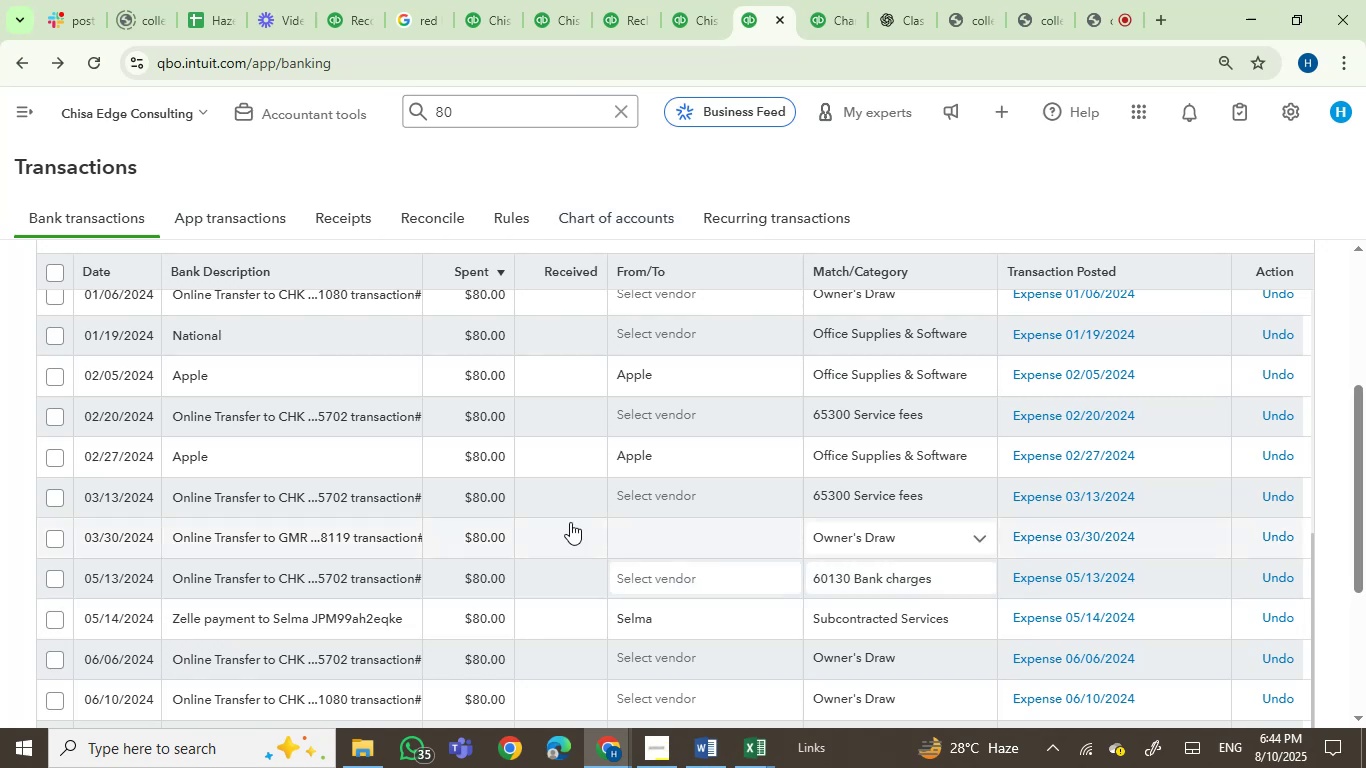 
scroll: coordinate [562, 520], scroll_direction: up, amount: 1.0
 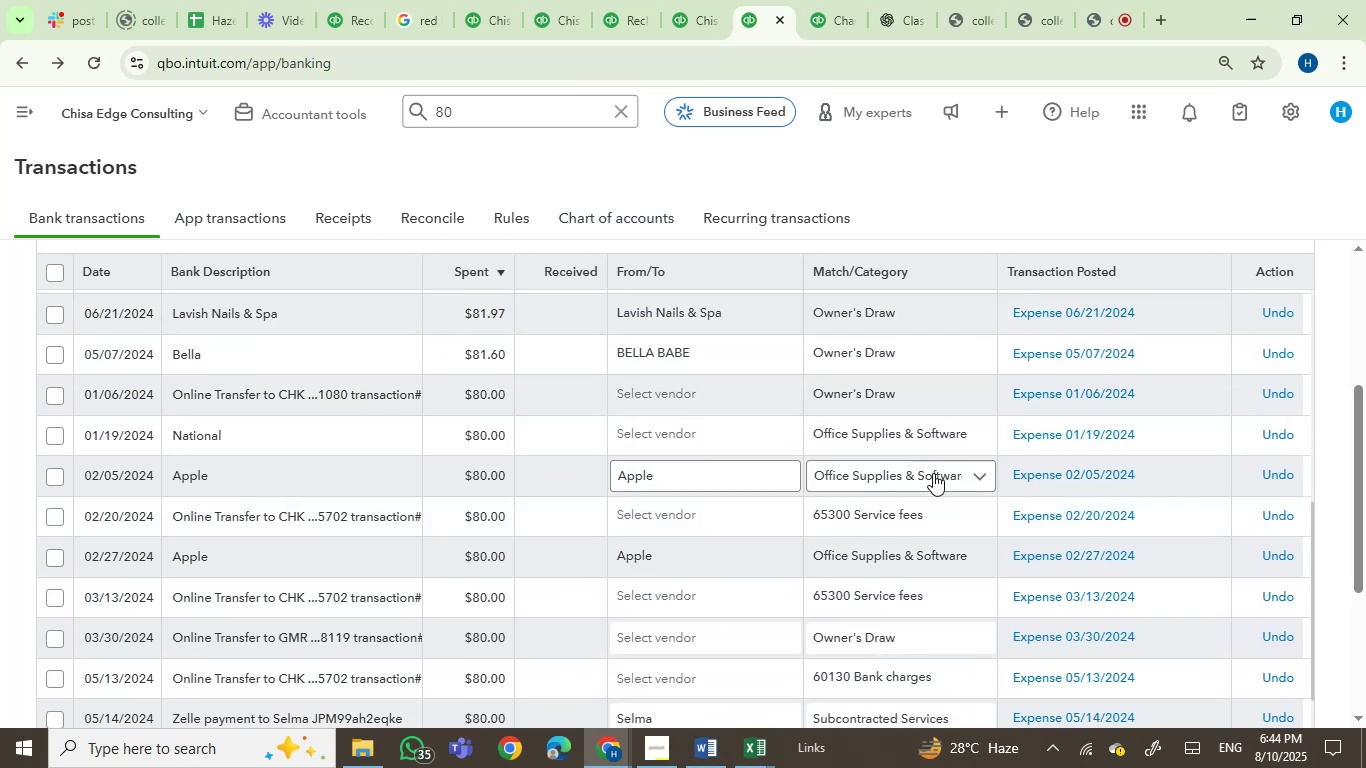 
wait(6.12)
 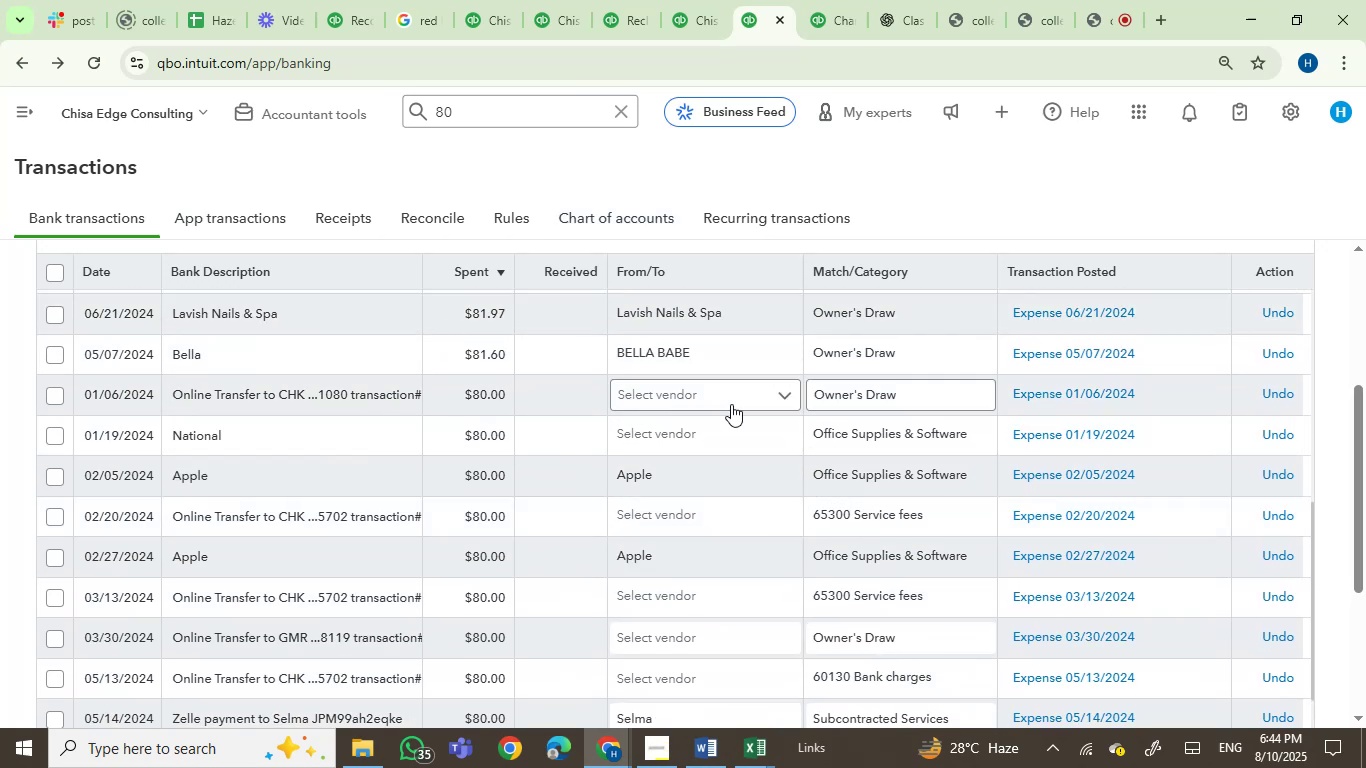 
scroll: coordinate [978, 575], scroll_direction: down, amount: 2.0
 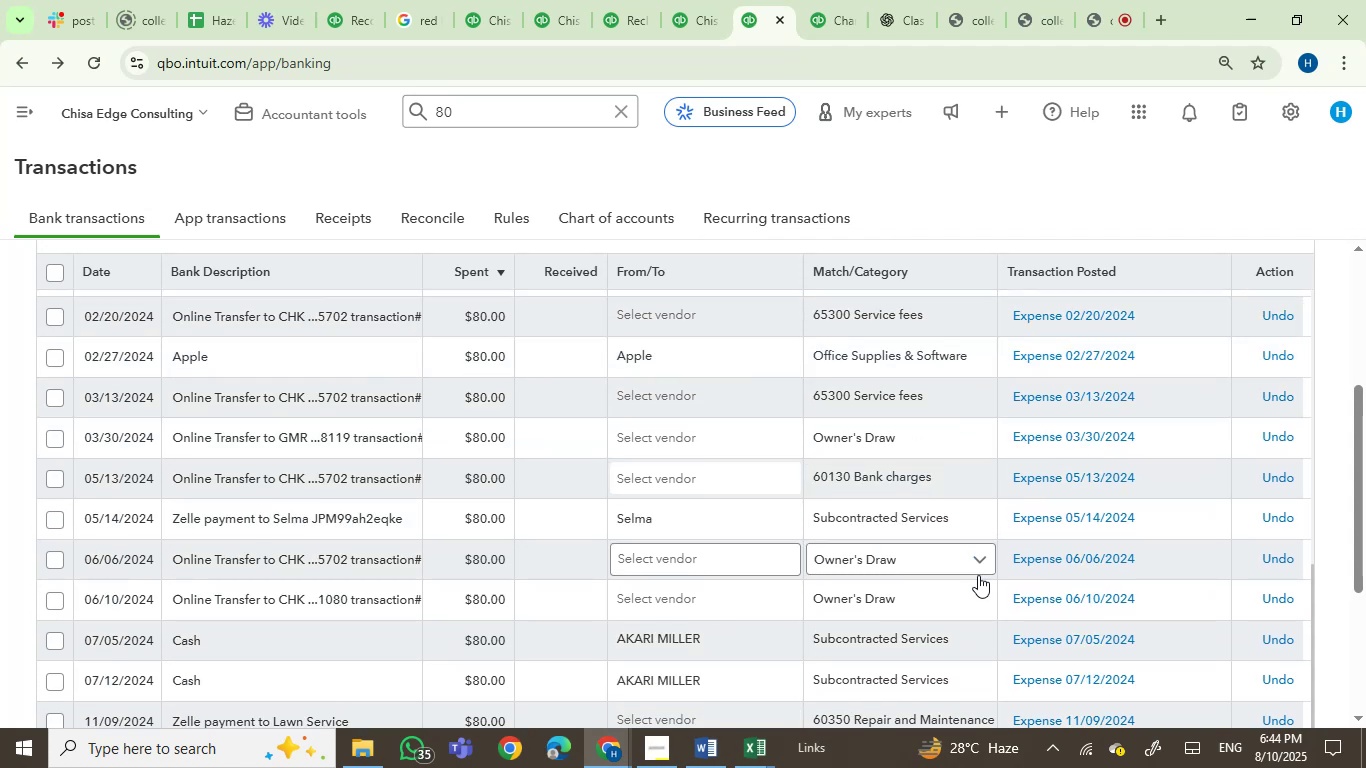 
mouse_move([909, 360])
 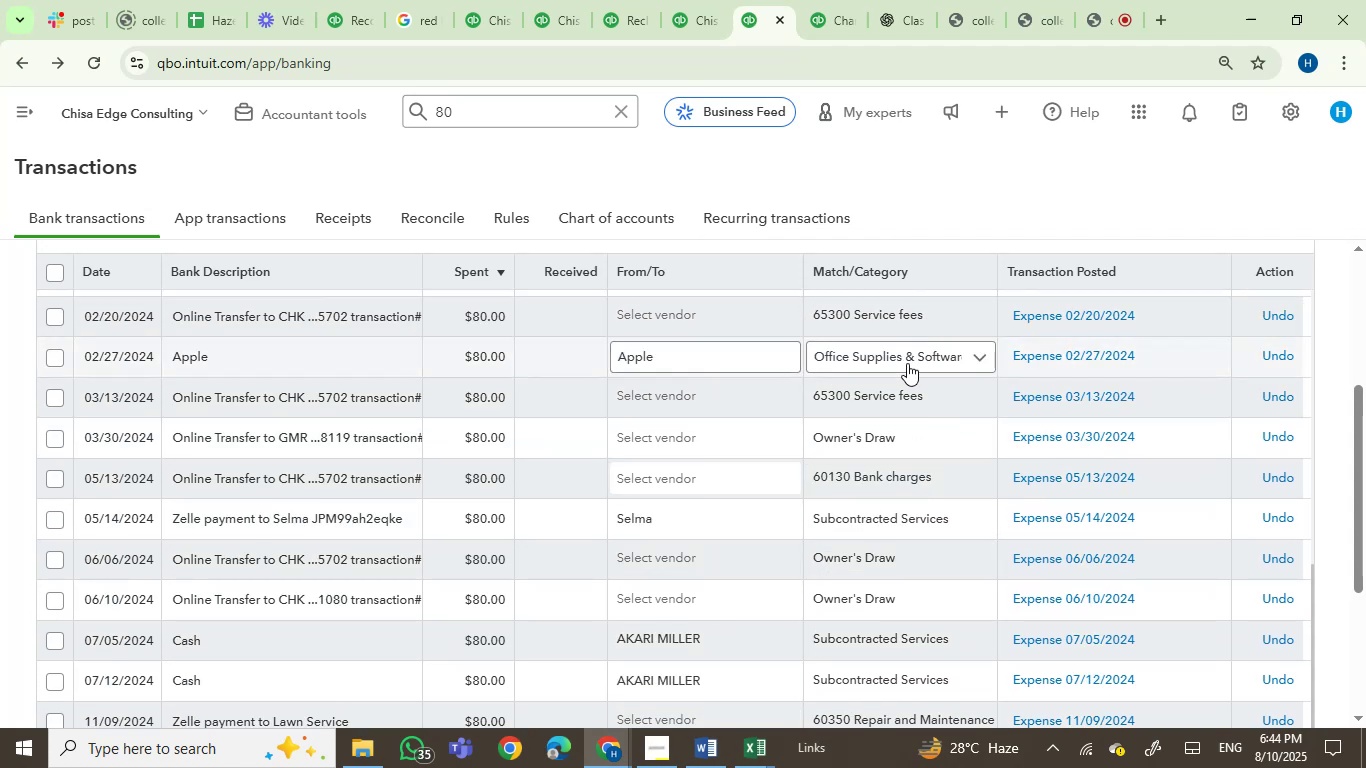 
mouse_move([899, 404])
 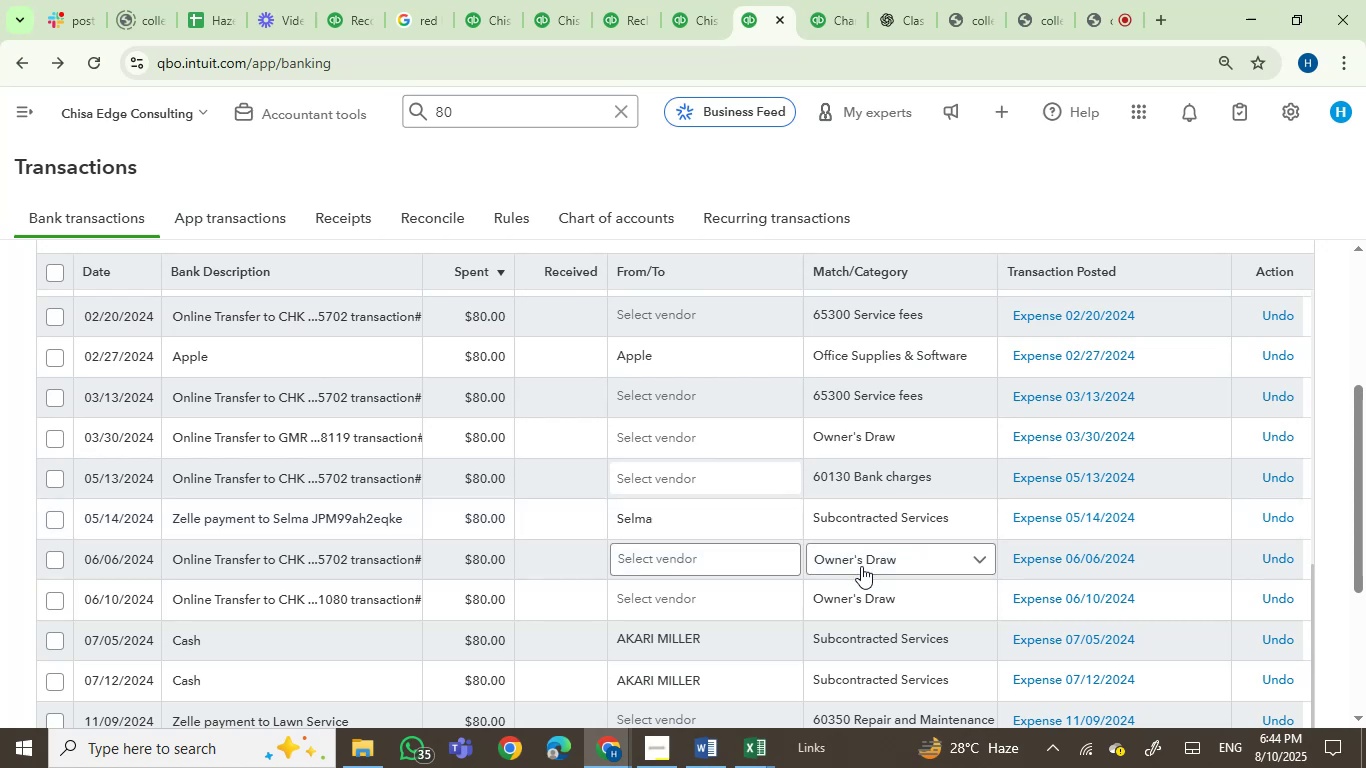 
wait(7.43)
 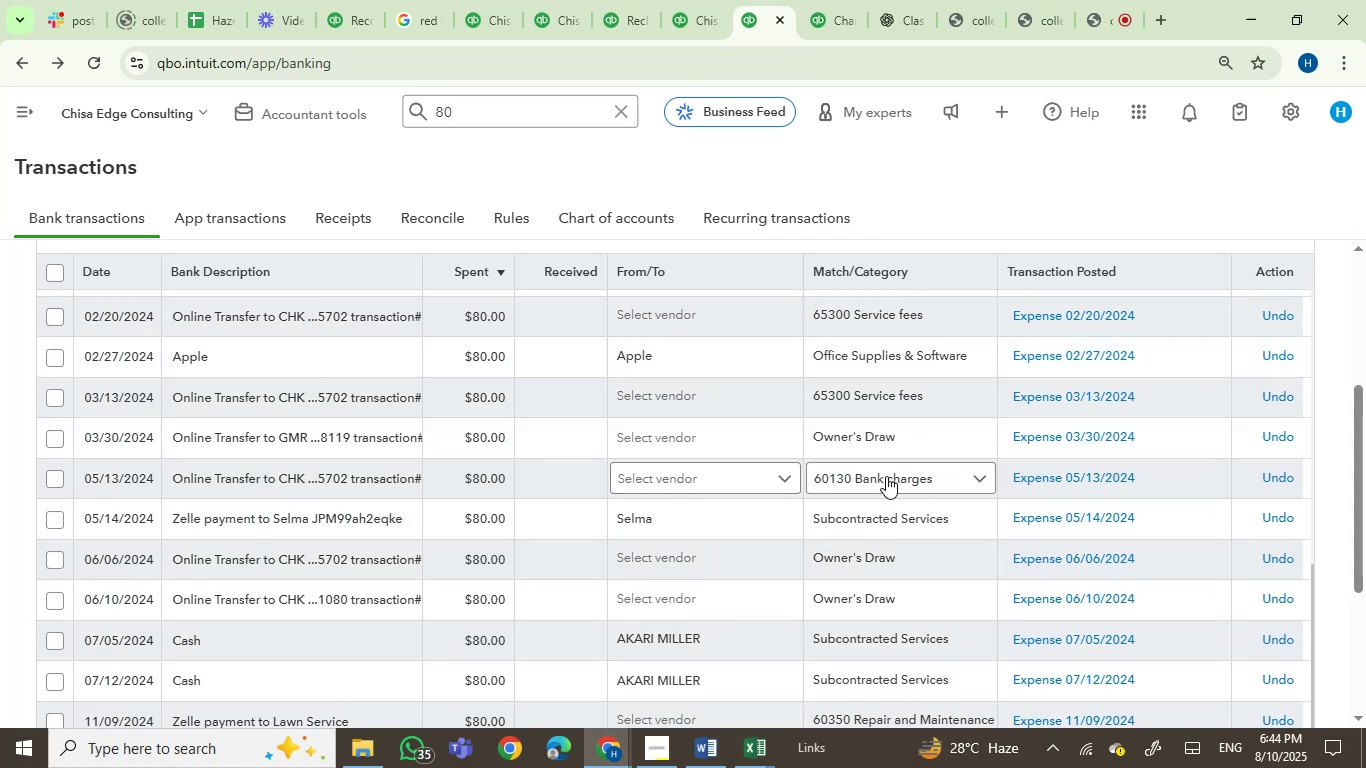 
scroll: coordinate [1038, 624], scroll_direction: down, amount: 2.0
 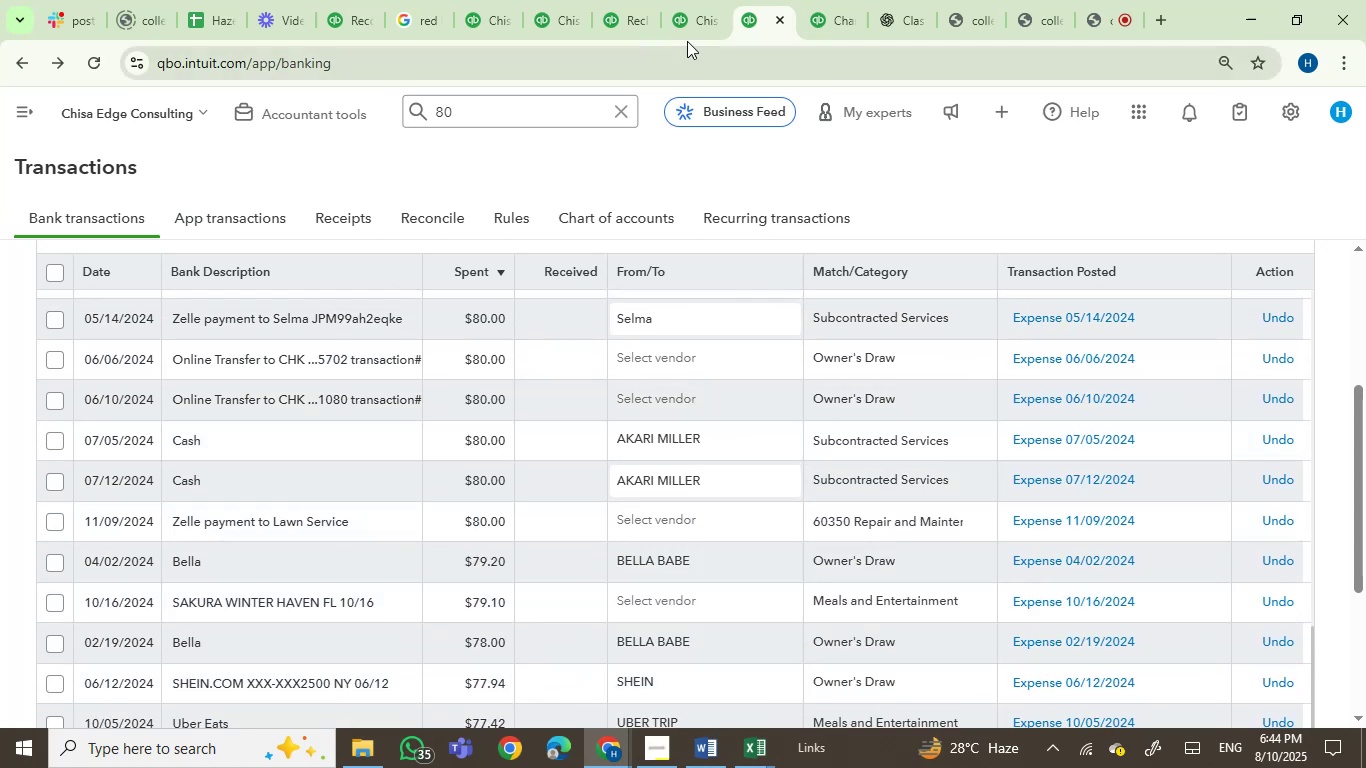 
left_click([836, 16])
 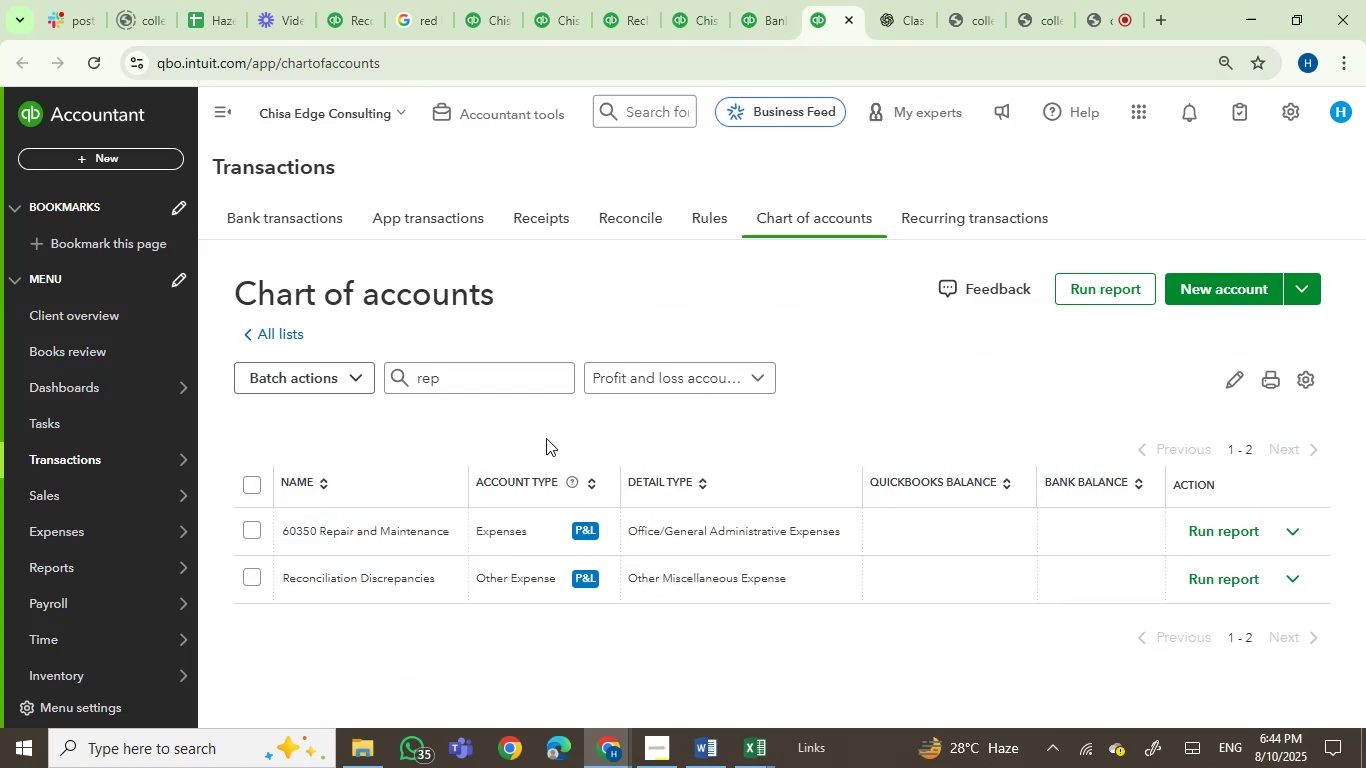 
left_click_drag(start_coordinate=[480, 377], to_coordinate=[342, 354])
 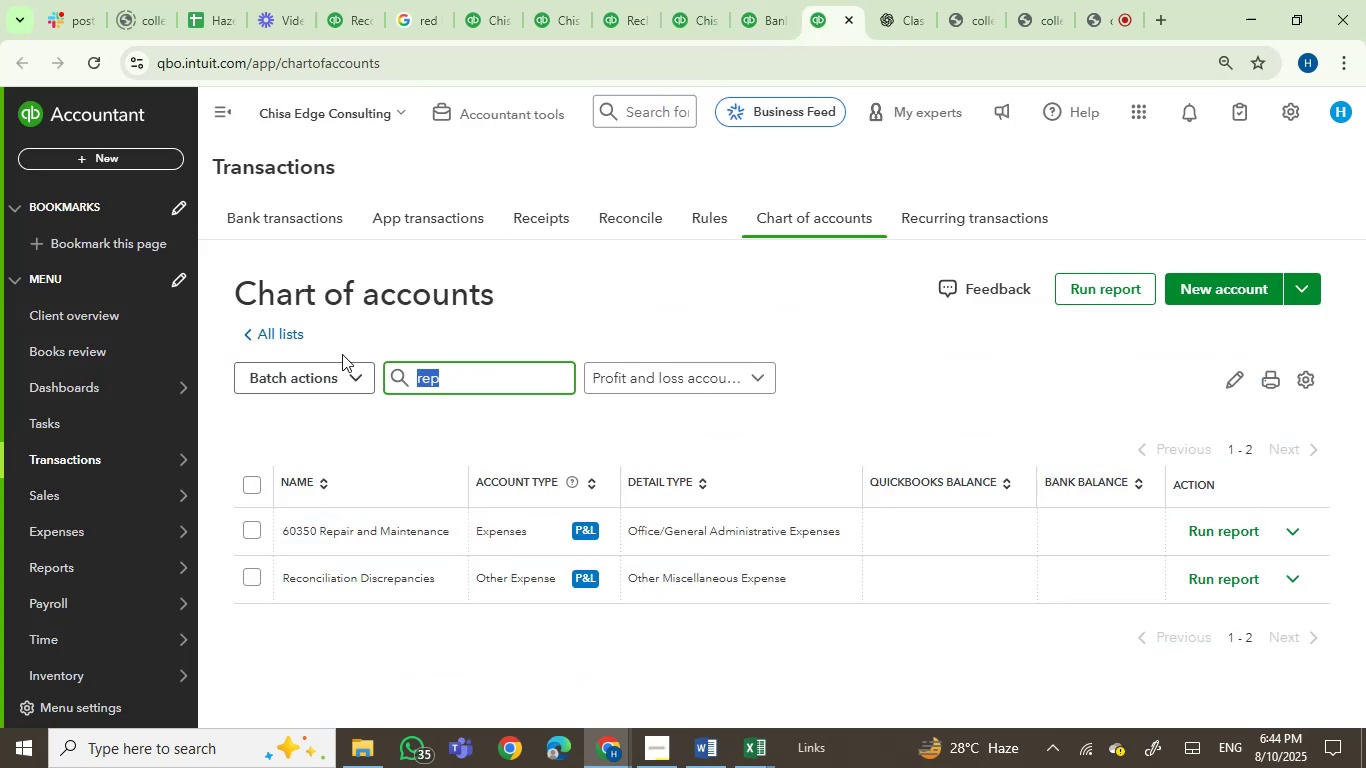 
key(Backspace)
 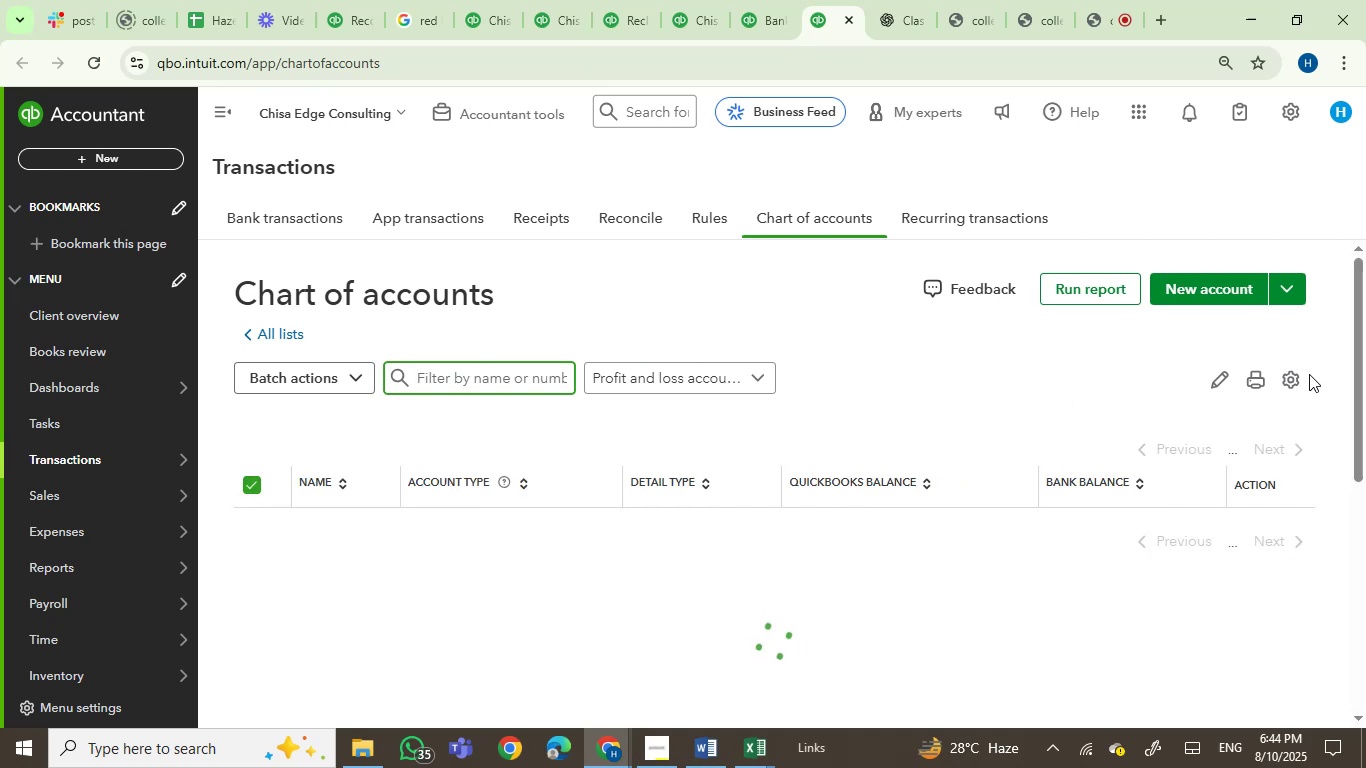 
left_click([1290, 383])
 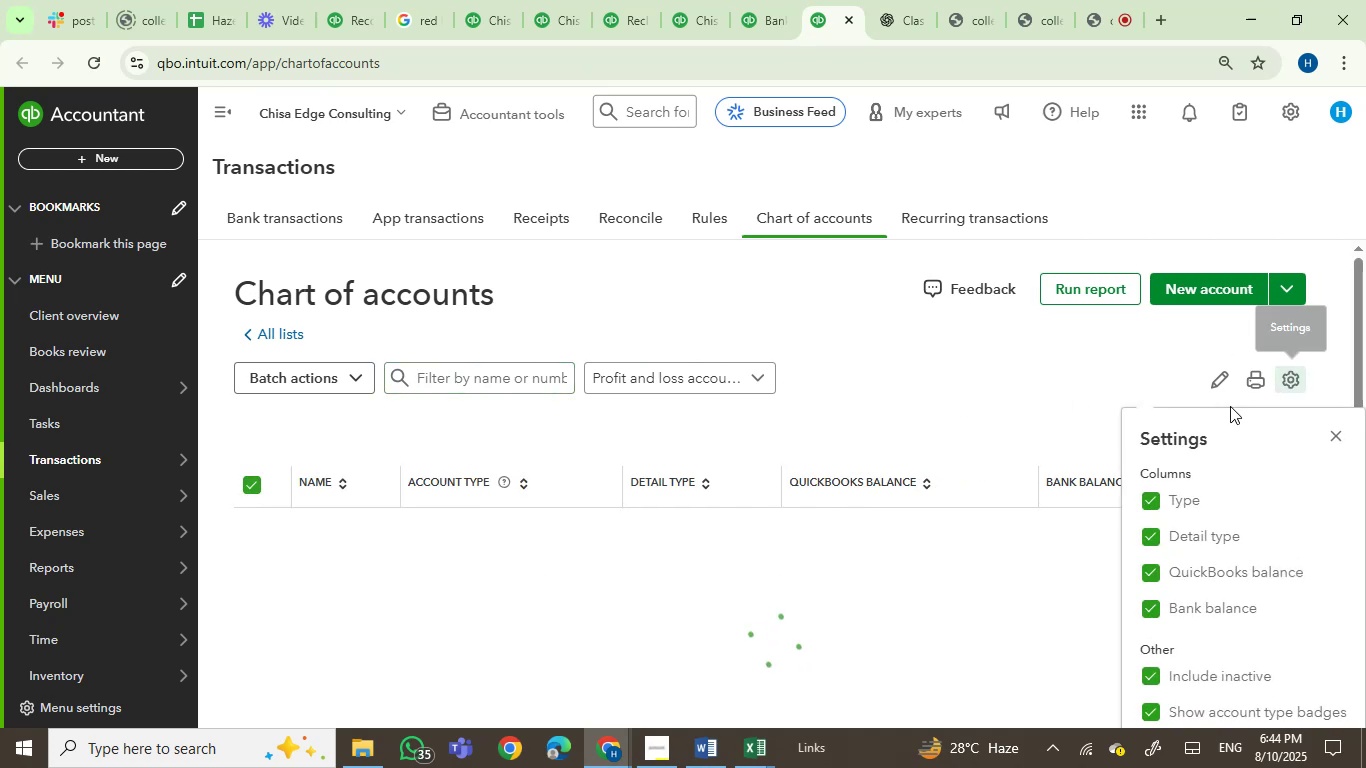 
left_click([986, 378])
 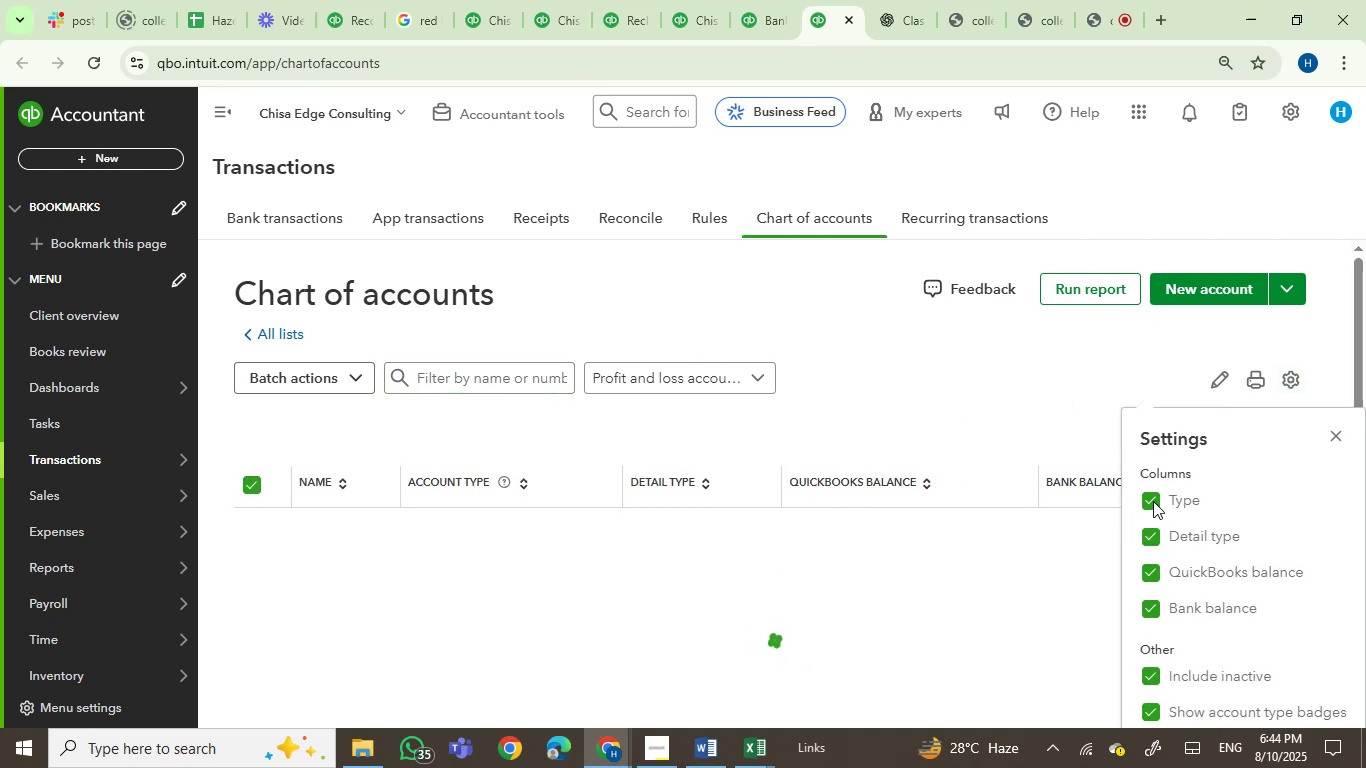 
double_click([1157, 538])
 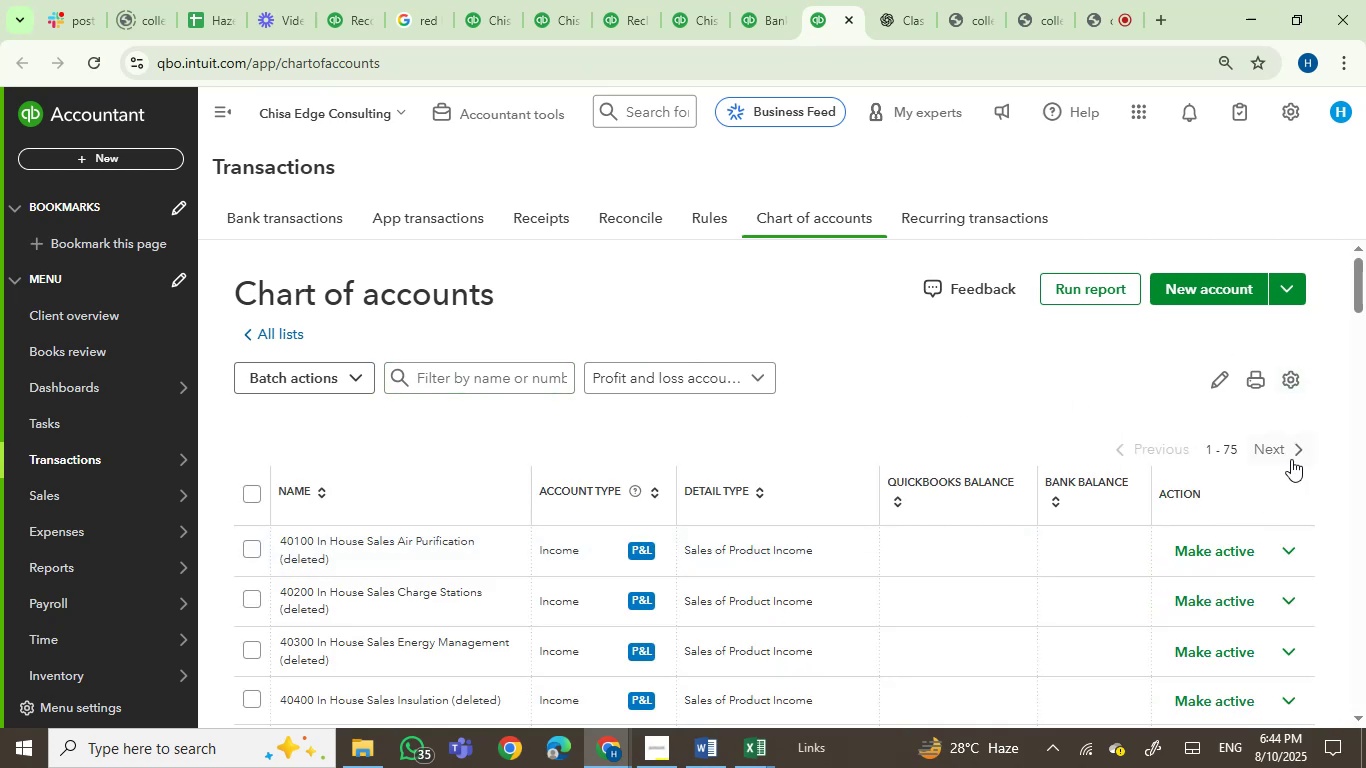 
left_click([1283, 375])
 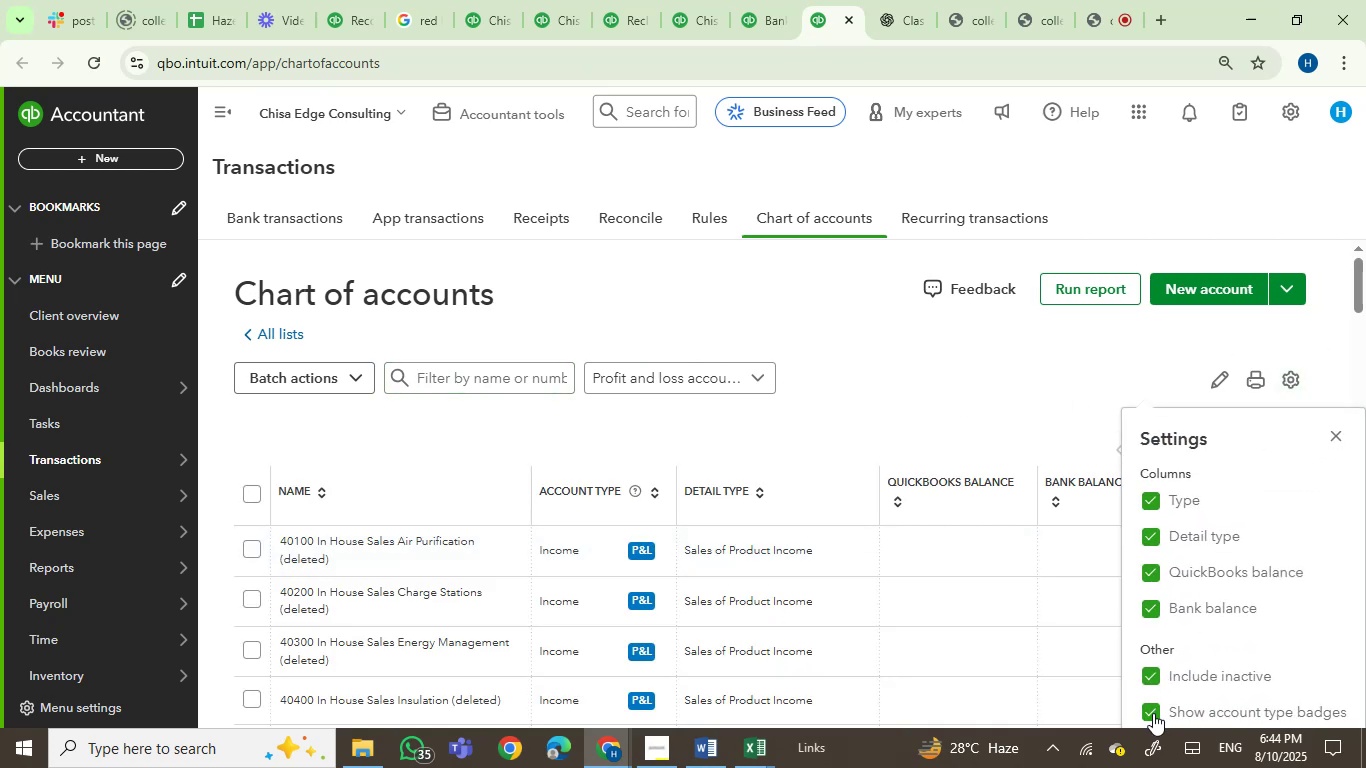 
left_click([1153, 713])
 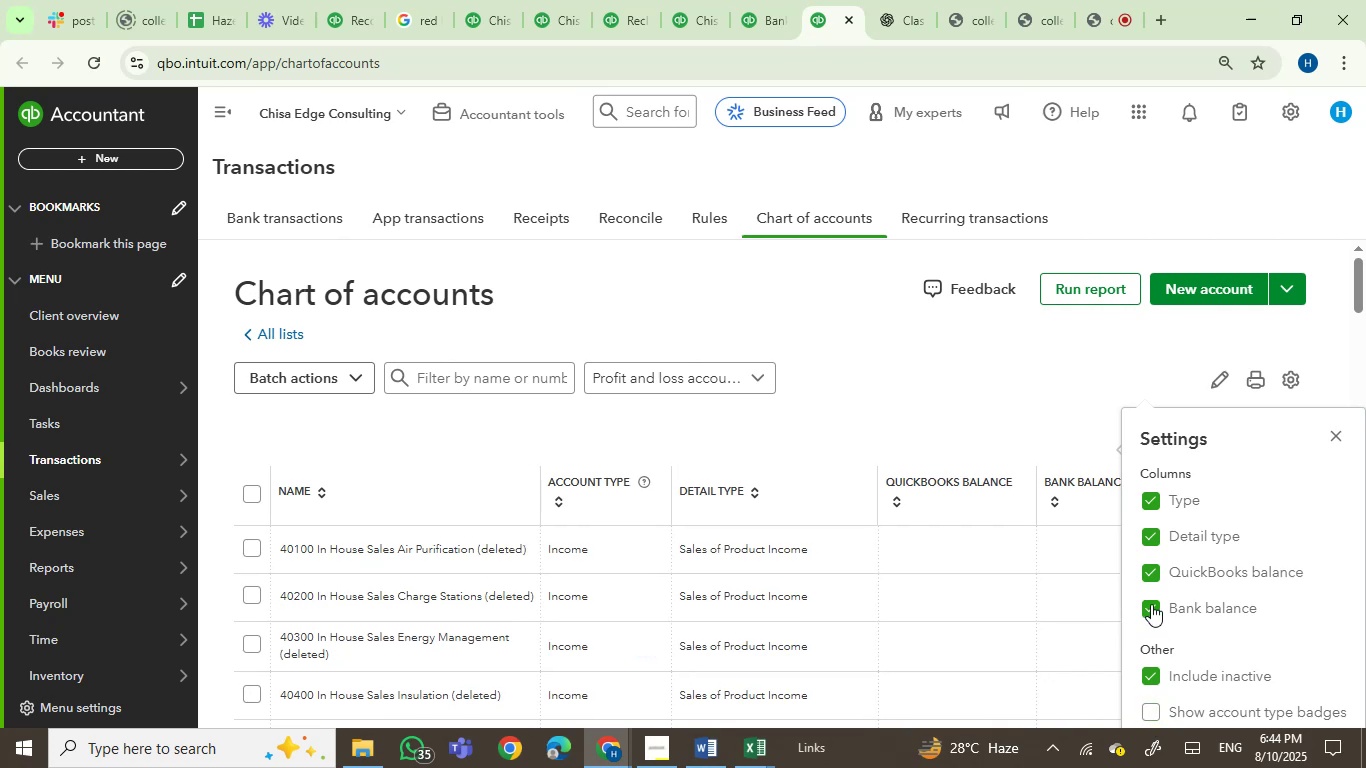 
left_click([1151, 604])
 